 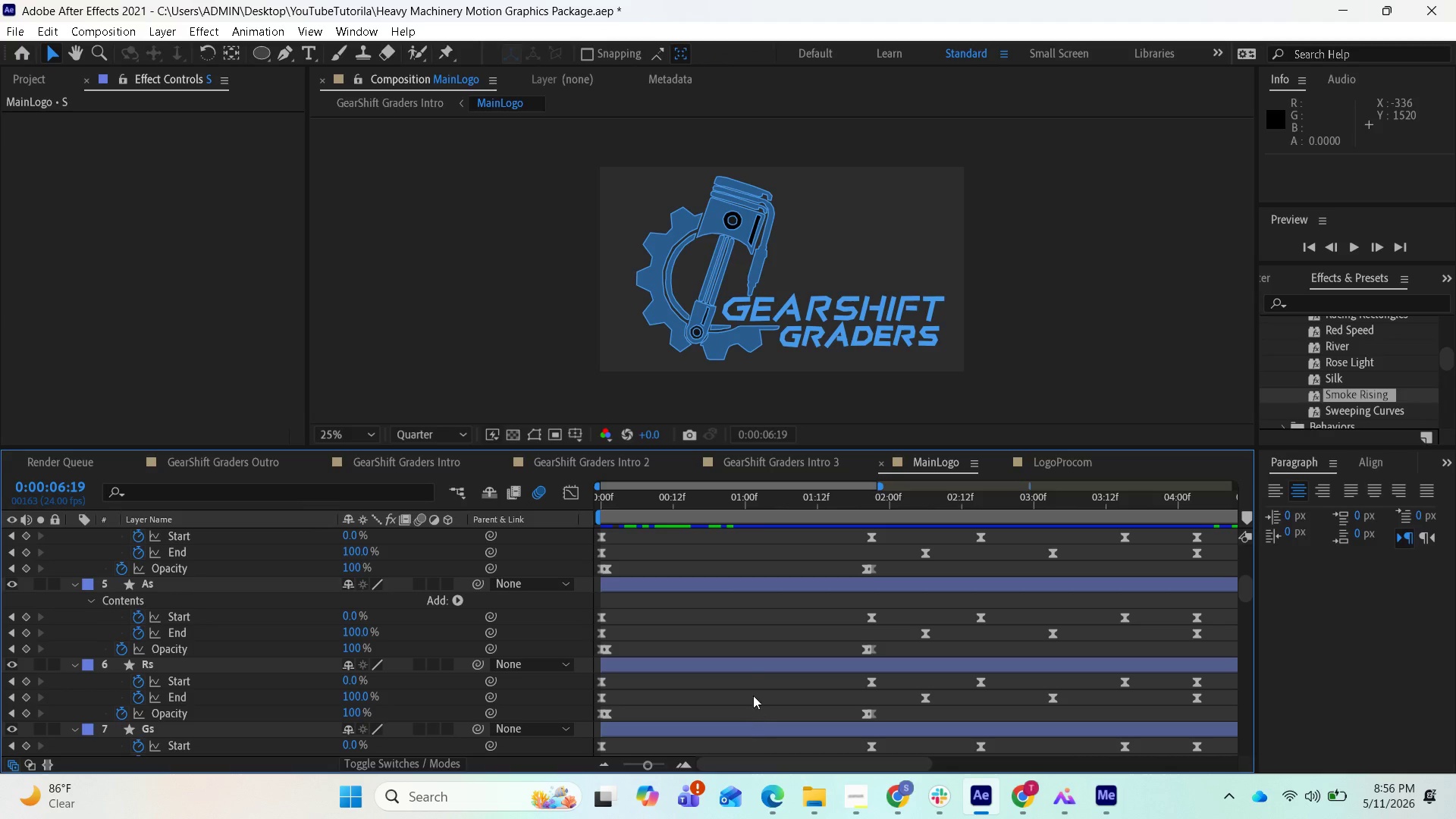 
left_click([887, 798])
 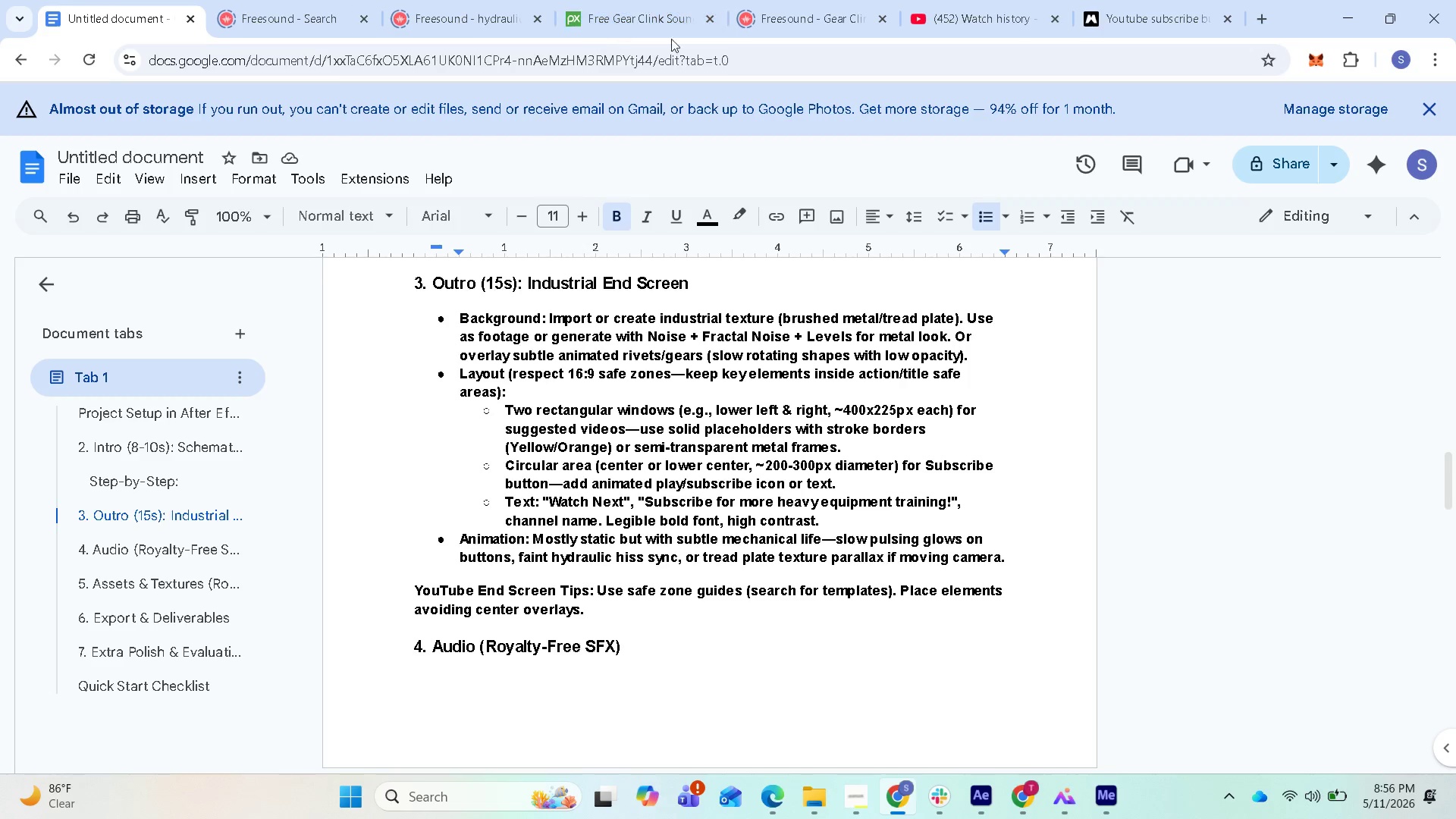 
mouse_move([782, 24])
 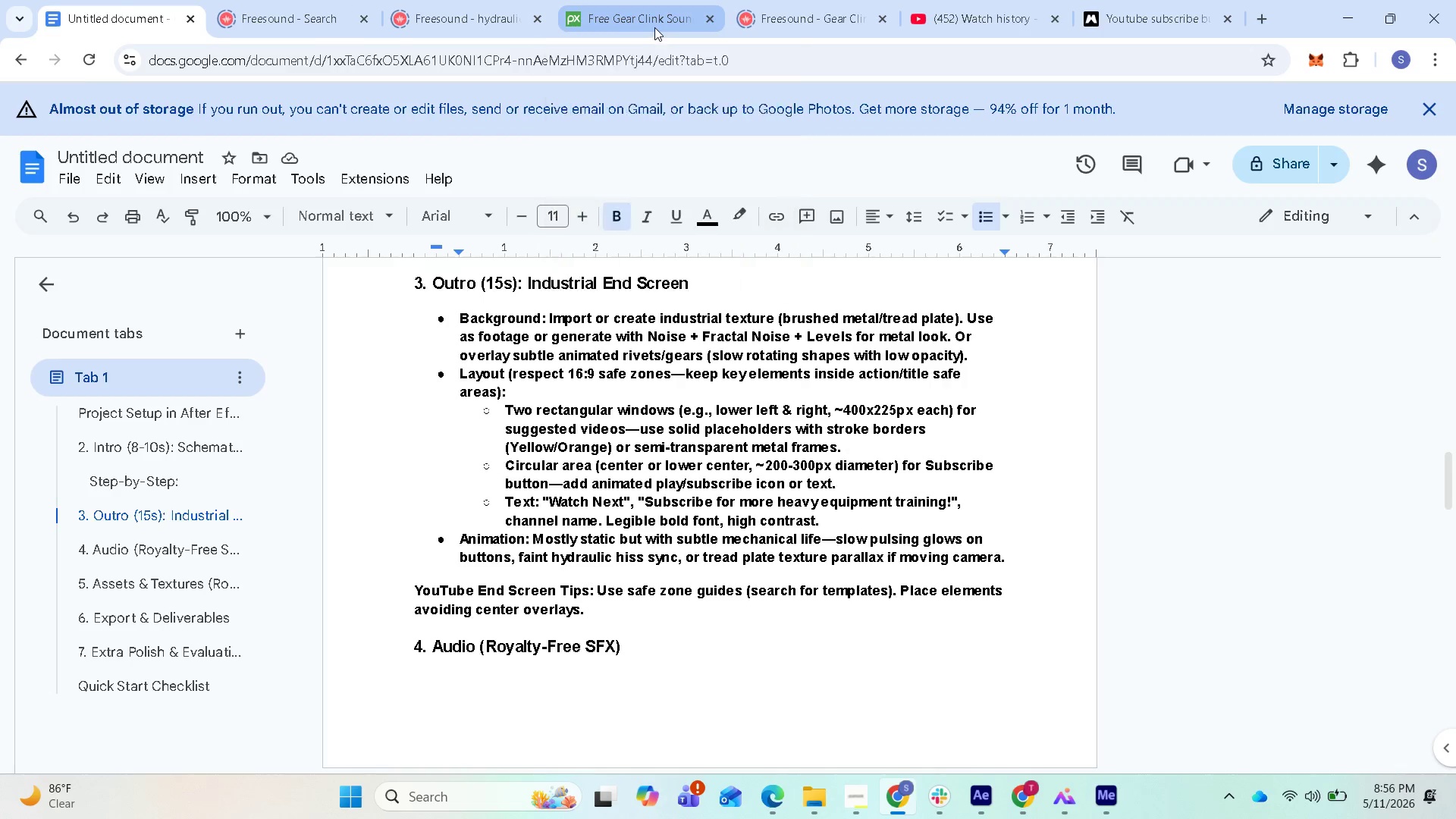 
left_click([654, 27])
 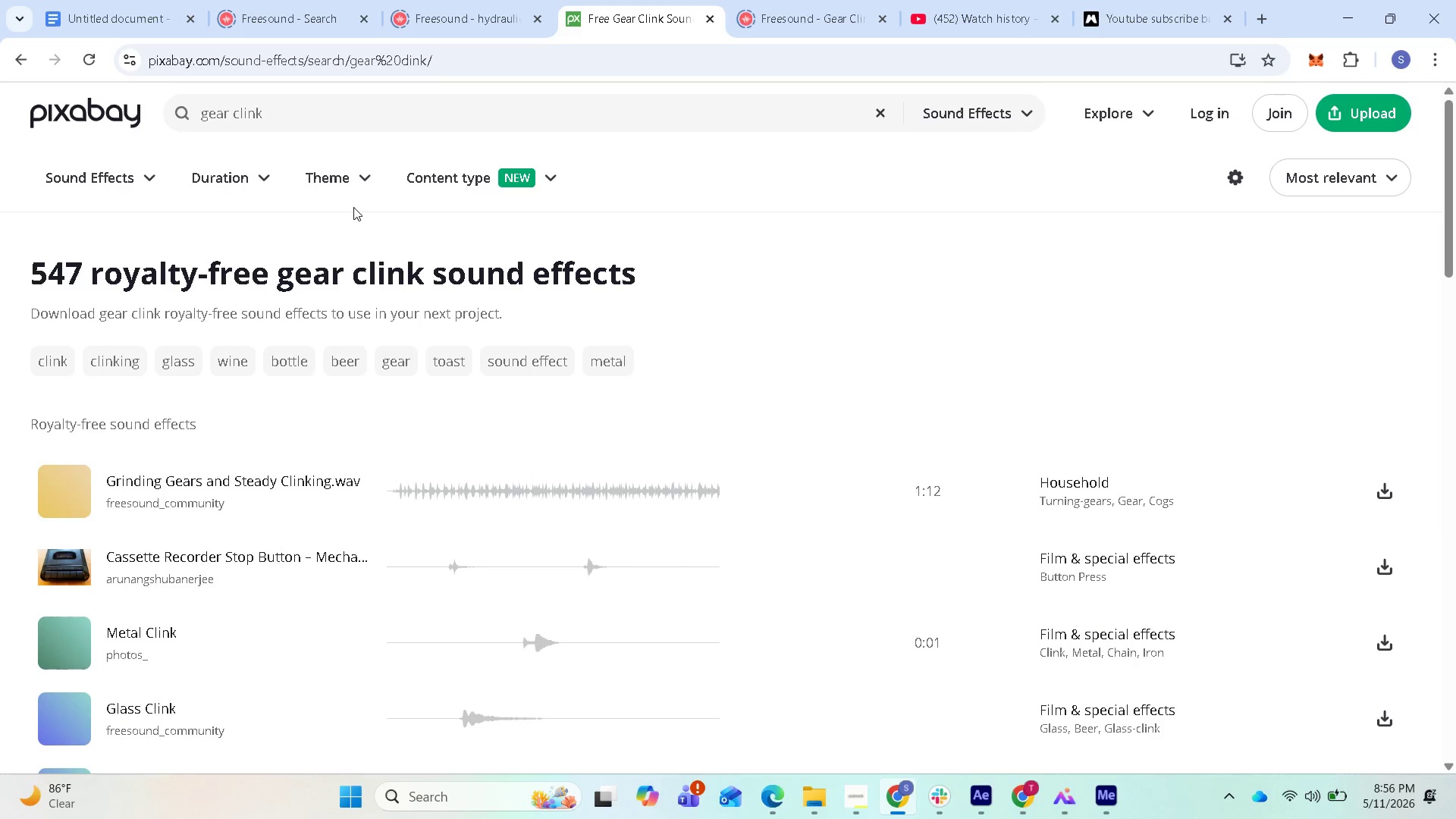 
wait(7.58)
 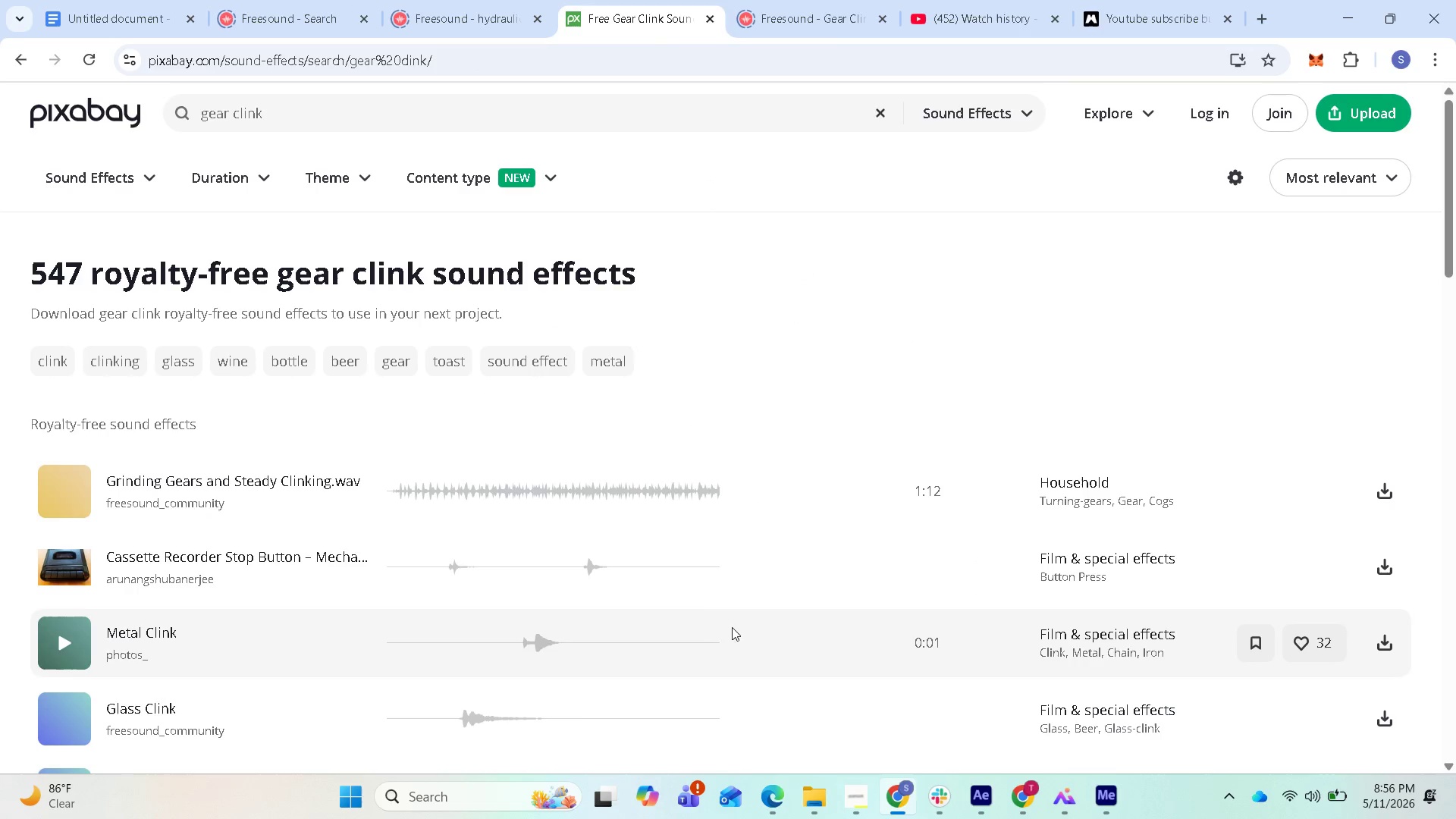 
left_click_drag(start_coordinate=[289, 122], to_coordinate=[202, 122])
 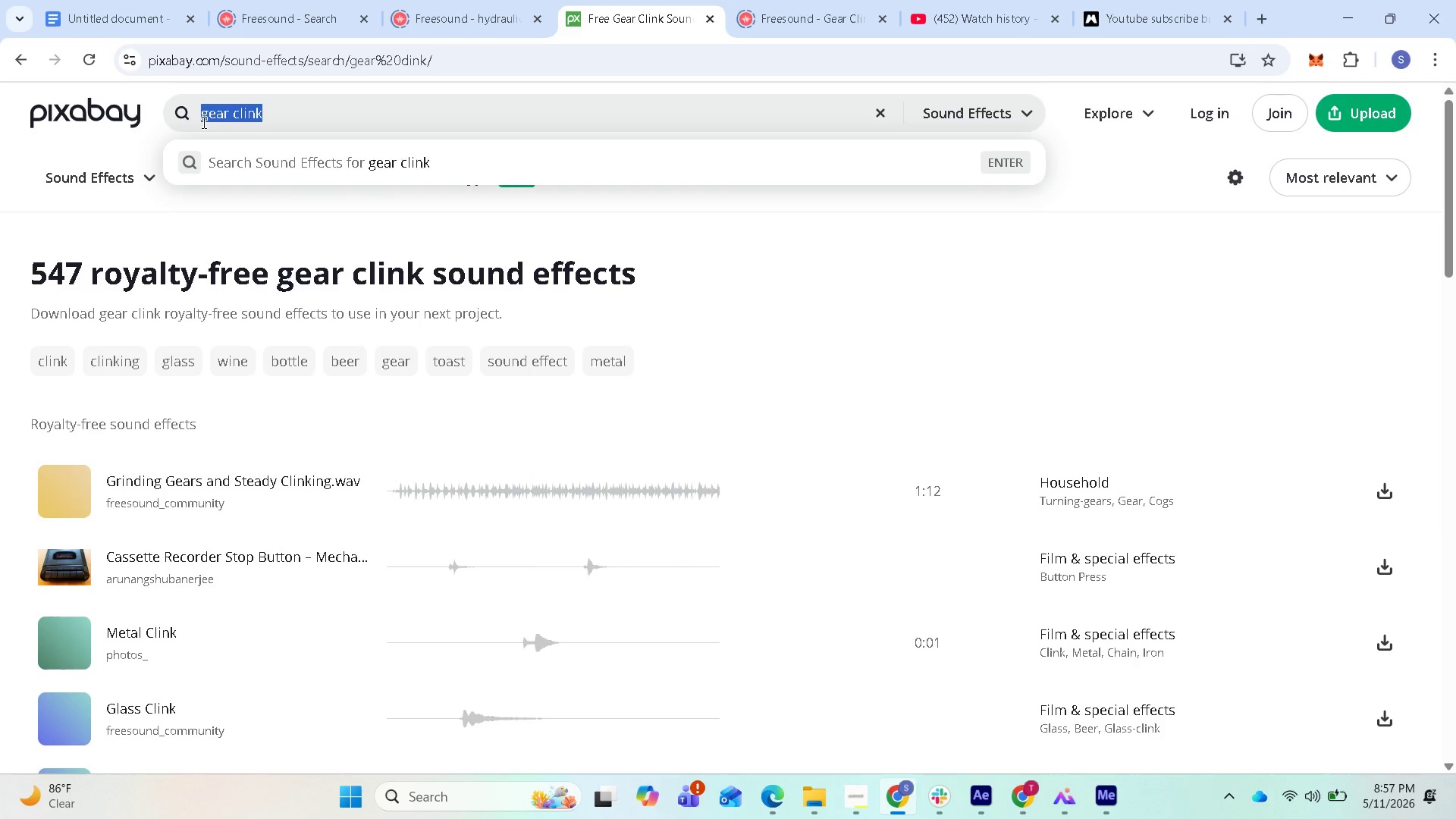 
type(HUM)
 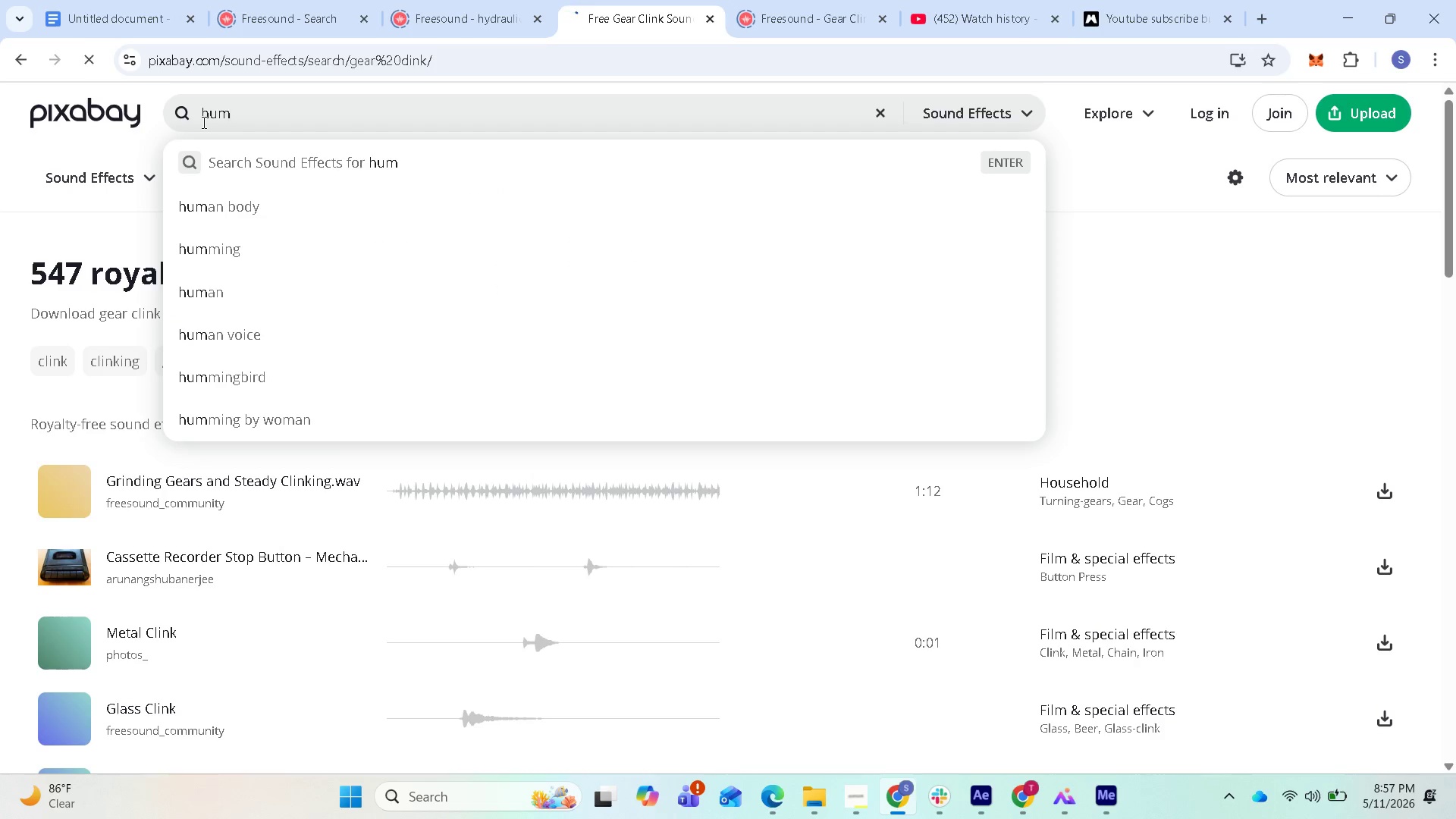 
key(Enter)
 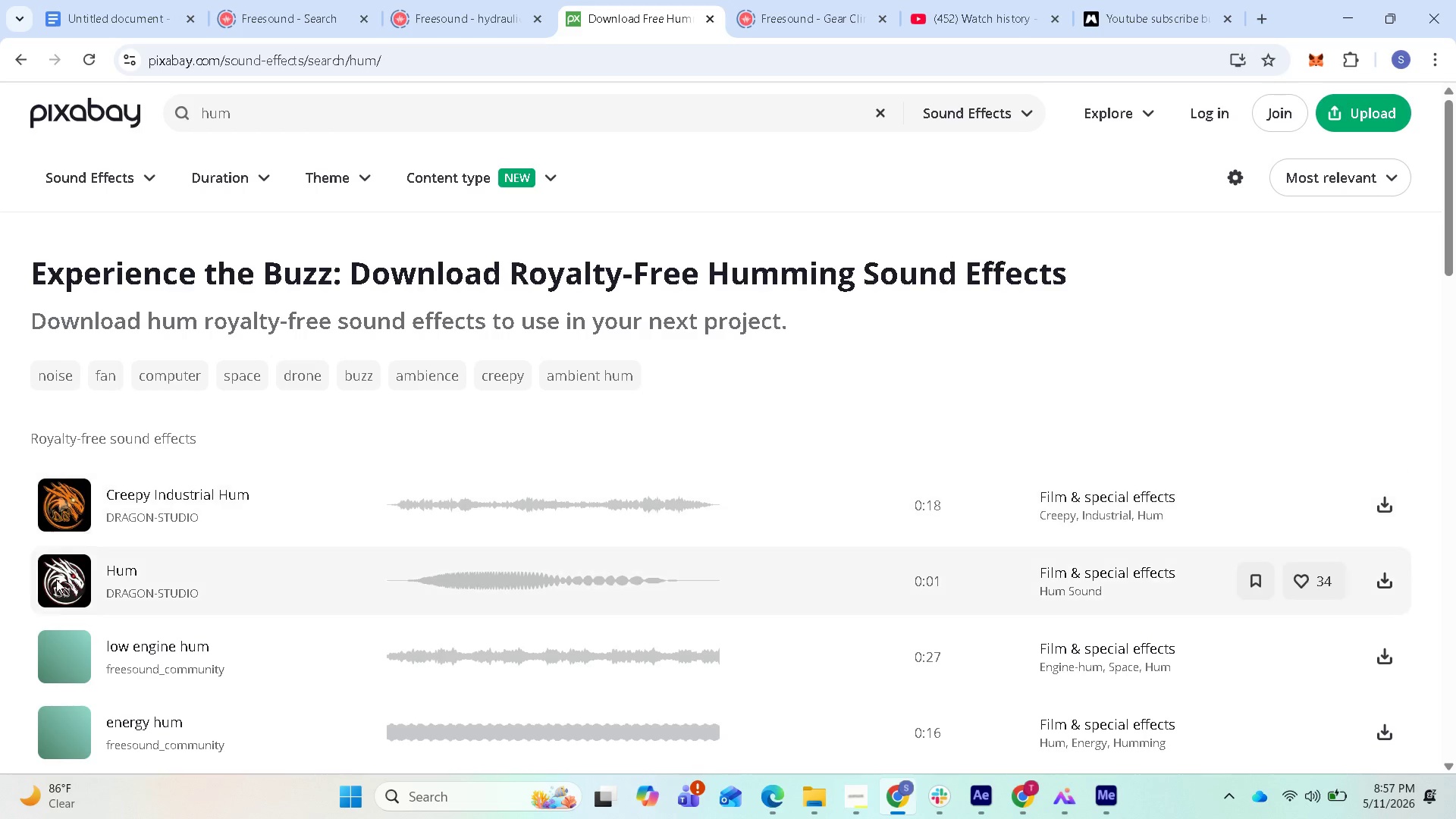 
left_click([58, 577])
 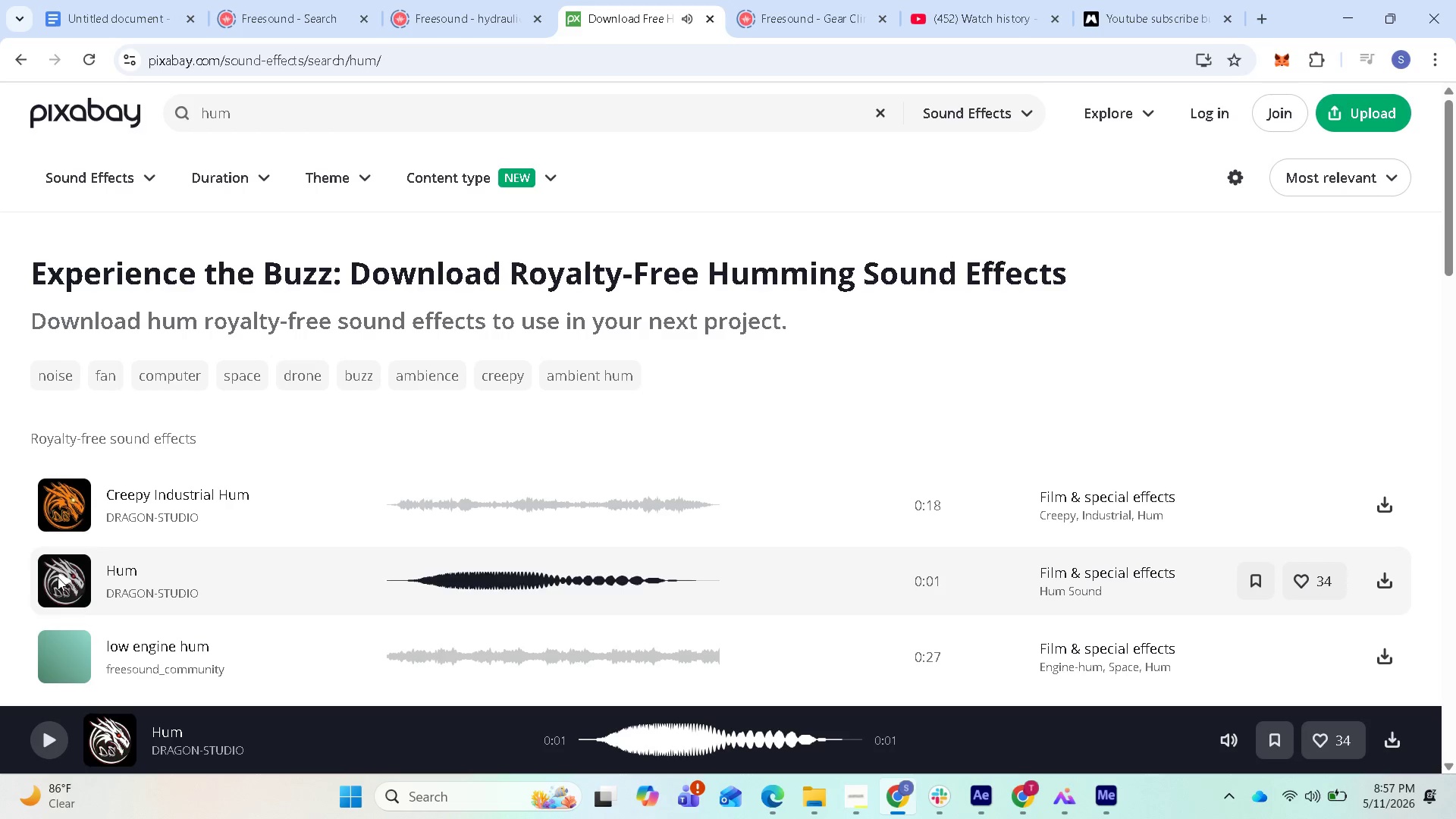 
left_click([58, 576])
 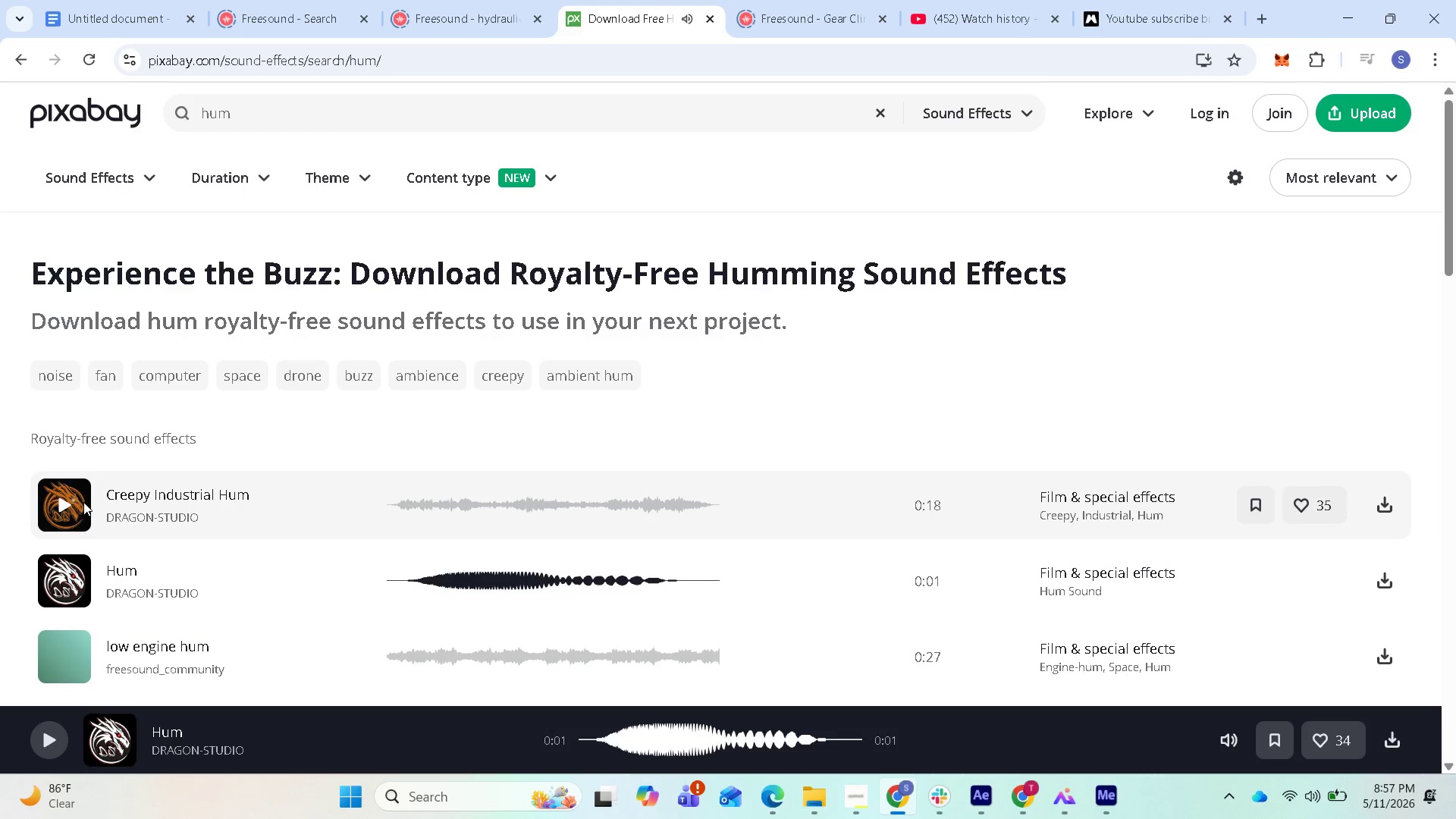 
left_click([82, 500])
 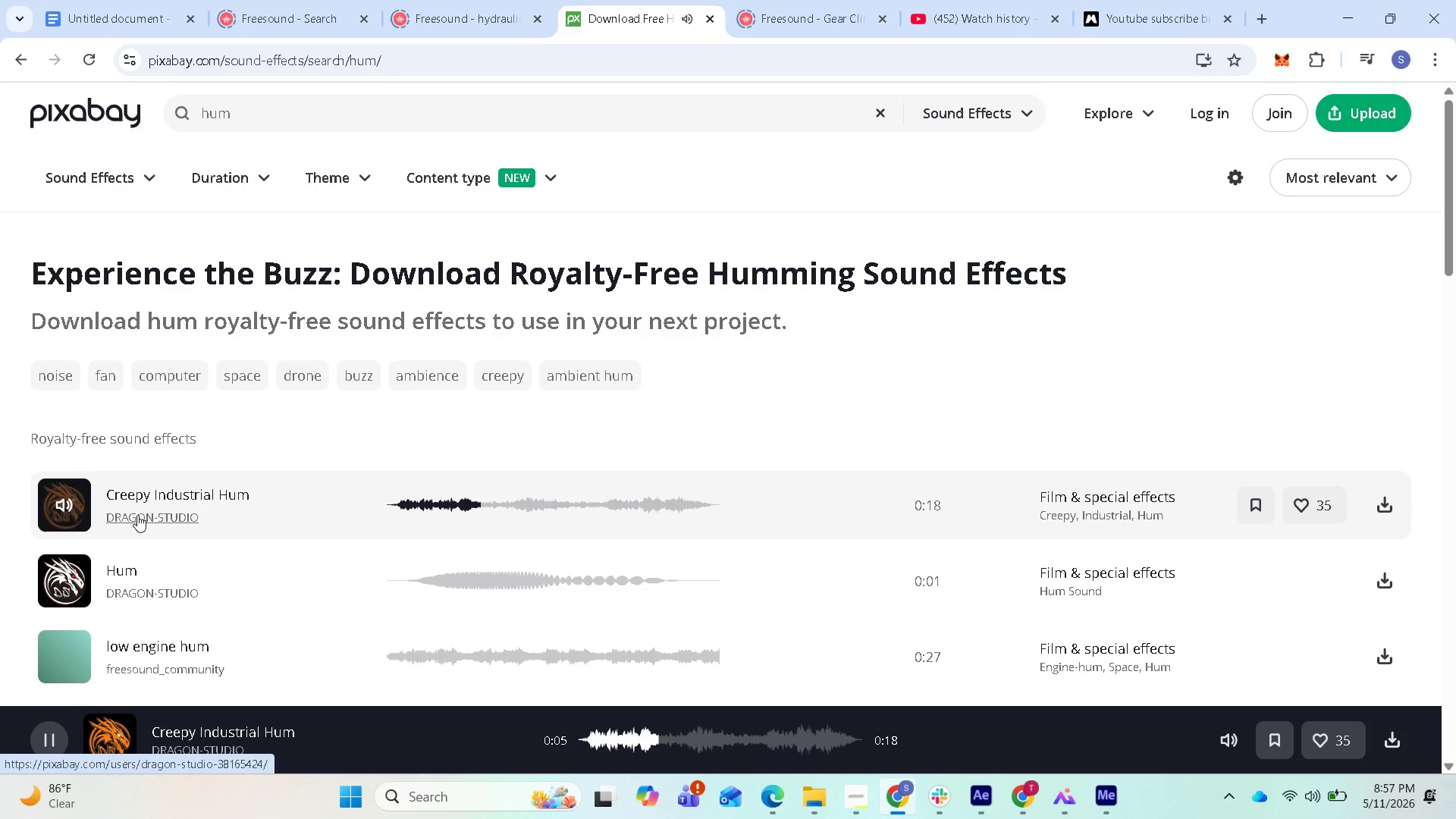 
wait(10.94)
 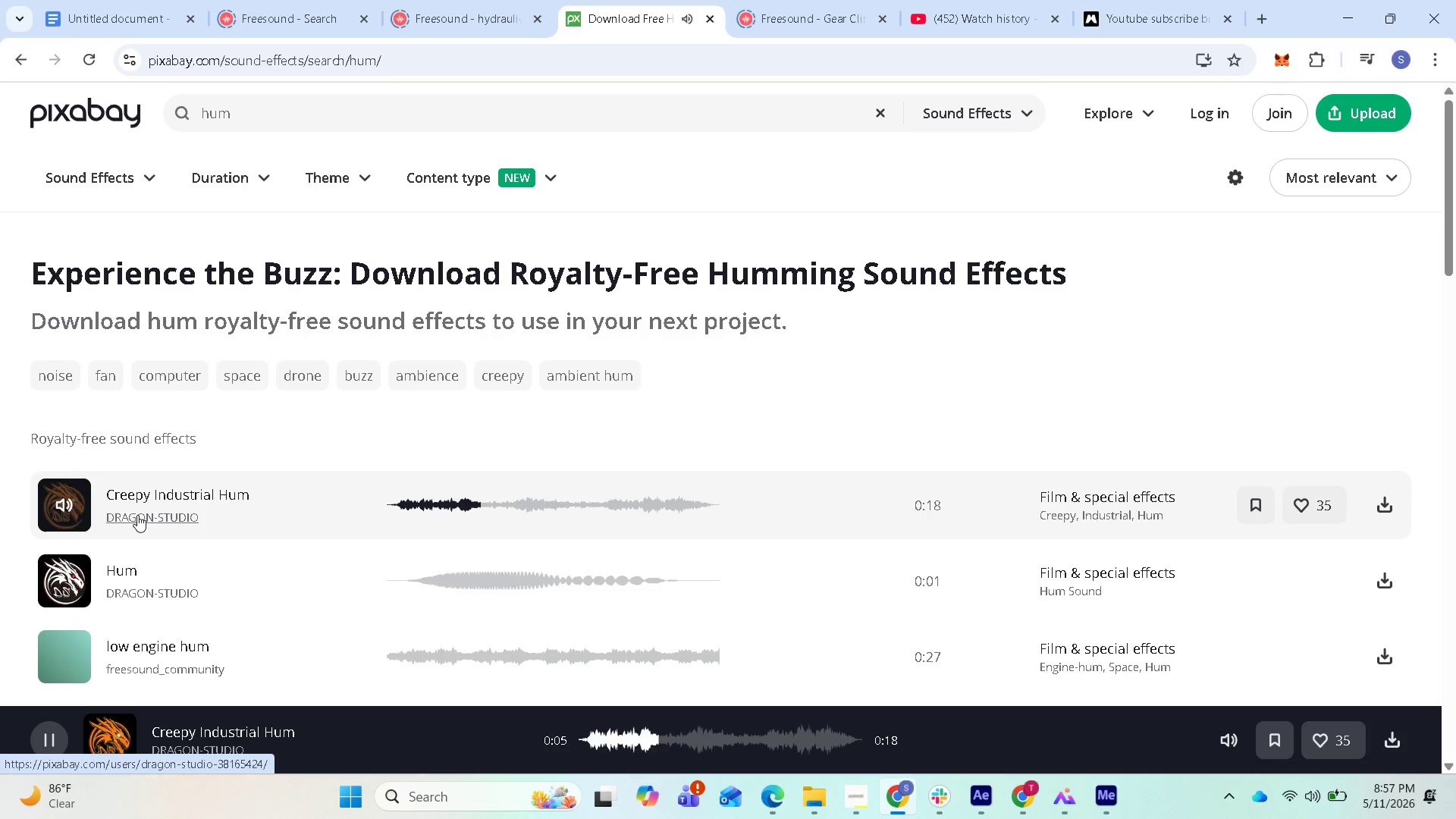 
scroll: coordinate [201, 546], scroll_direction: down, amount: 1.0
 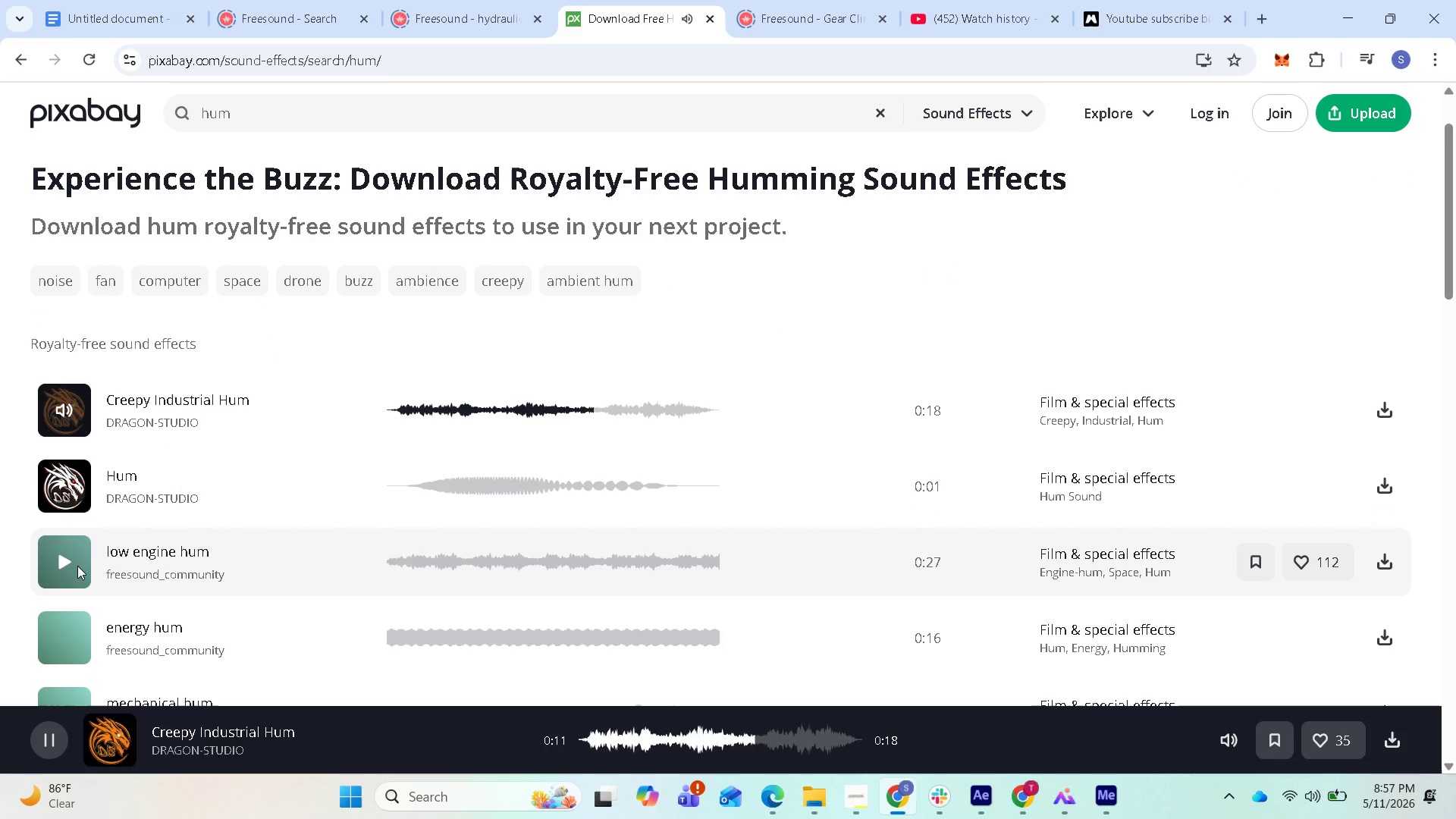 
left_click([71, 566])
 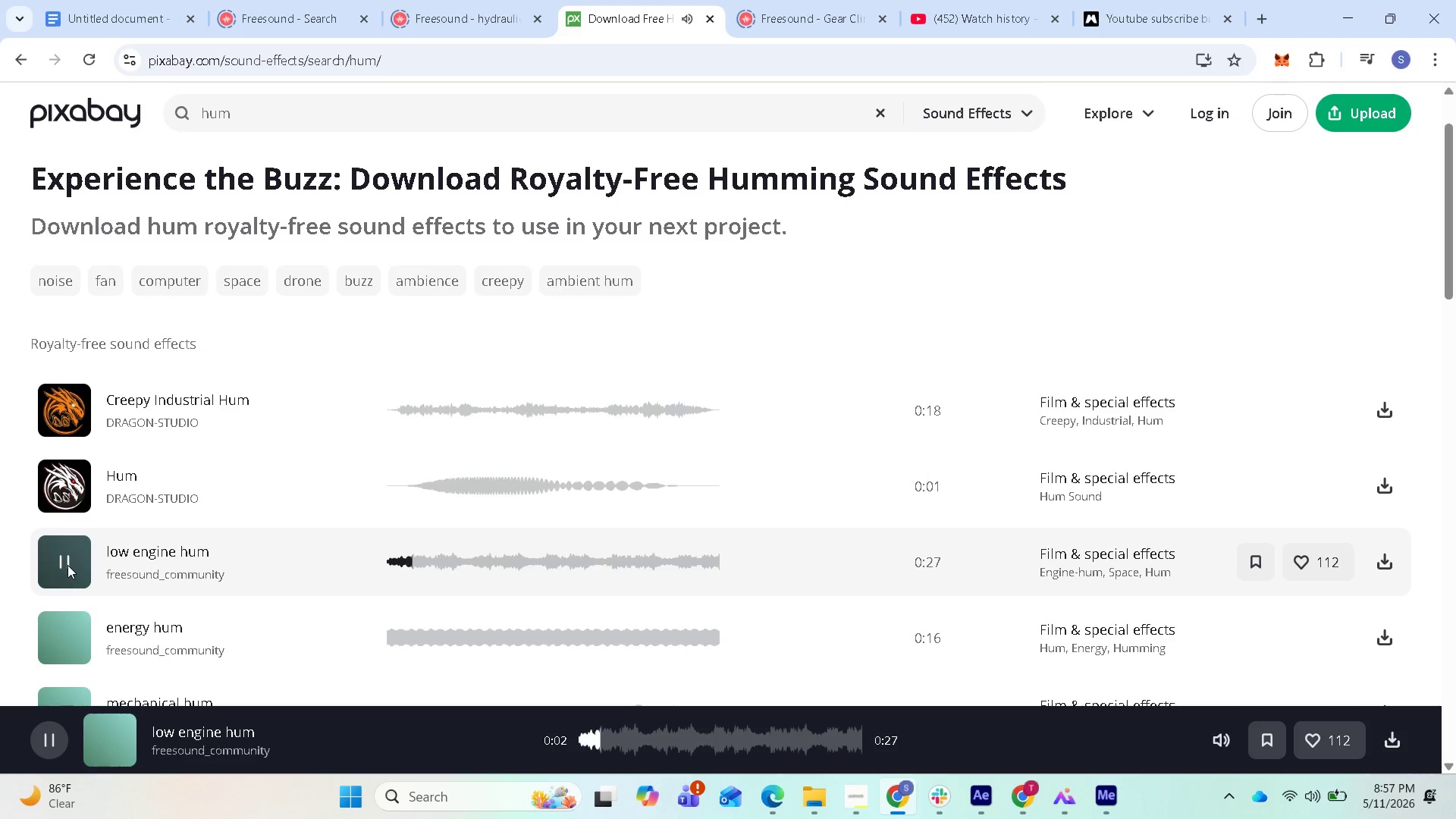 
wait(8.08)
 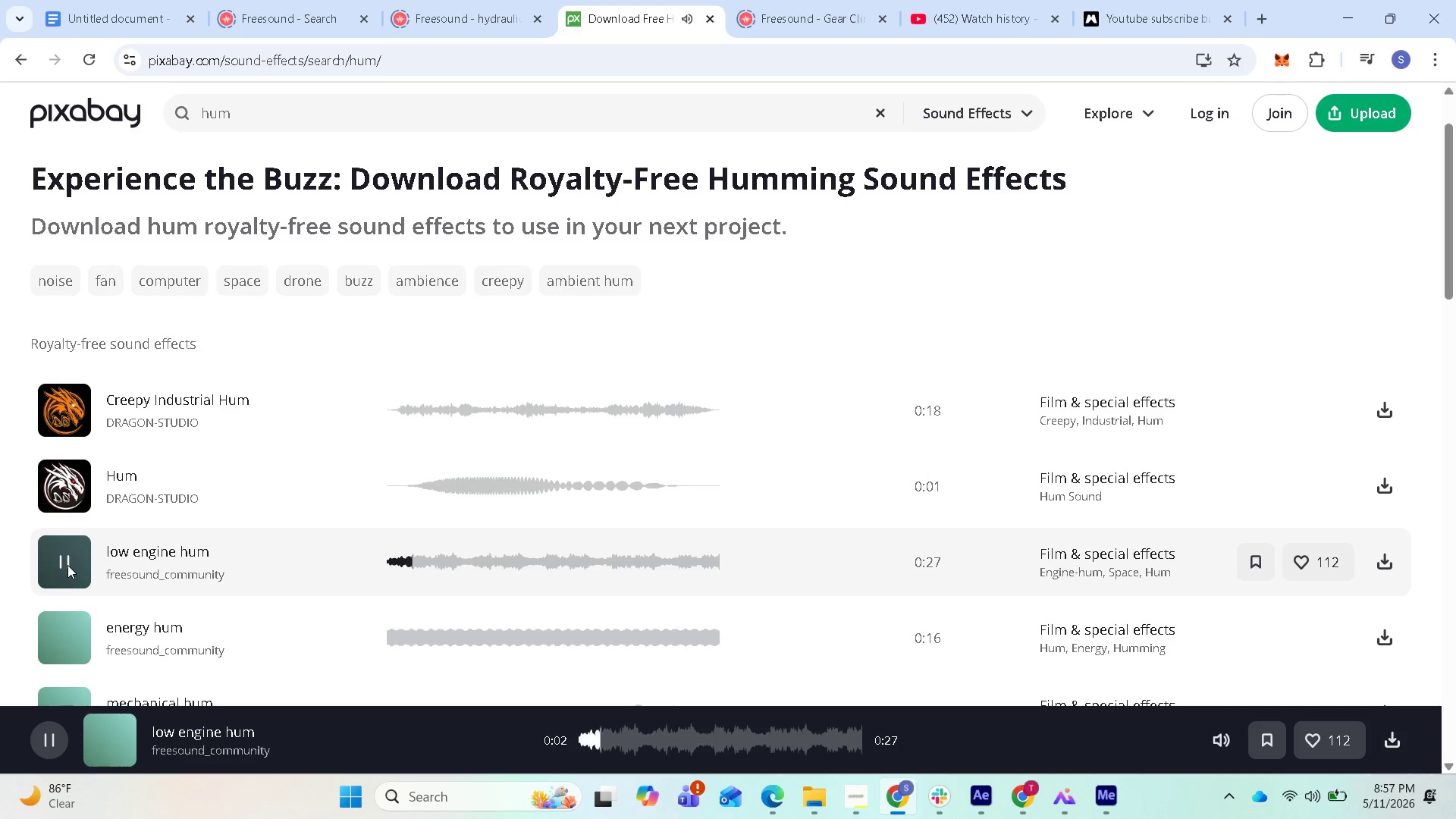 
scroll: coordinate [299, 511], scroll_direction: down, amount: 1.0
 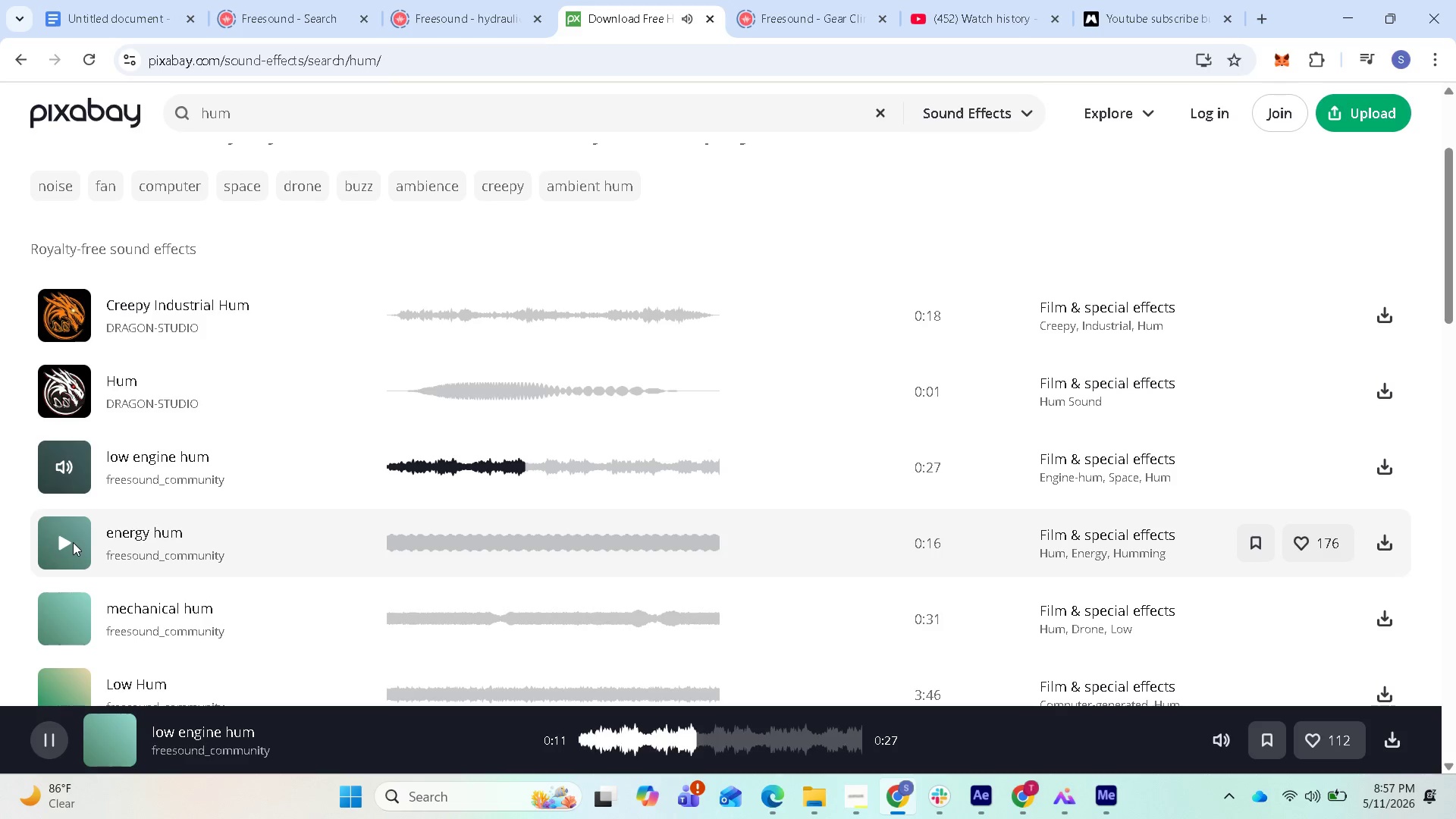 
wait(5.29)
 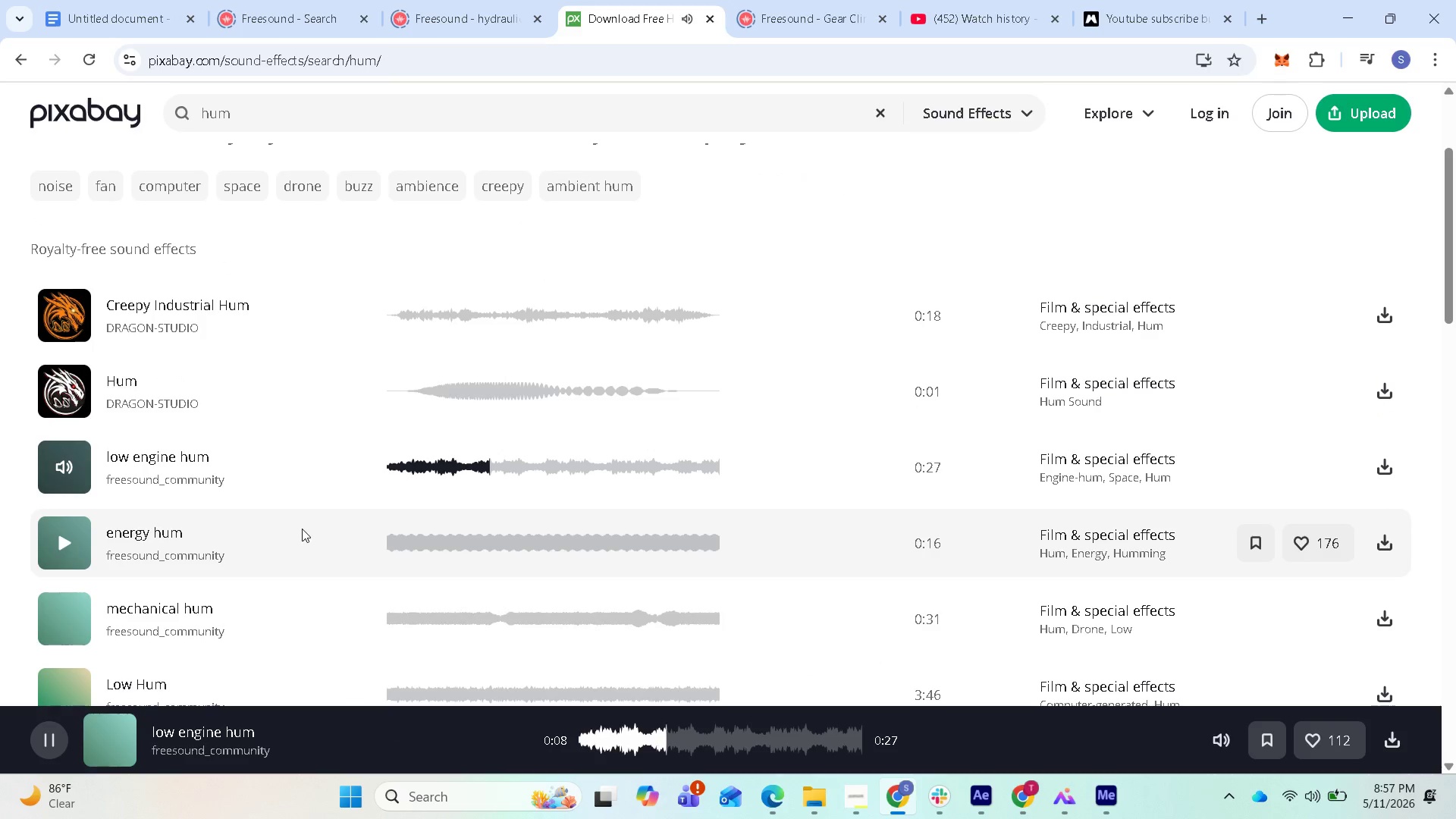 
left_click([70, 537])
 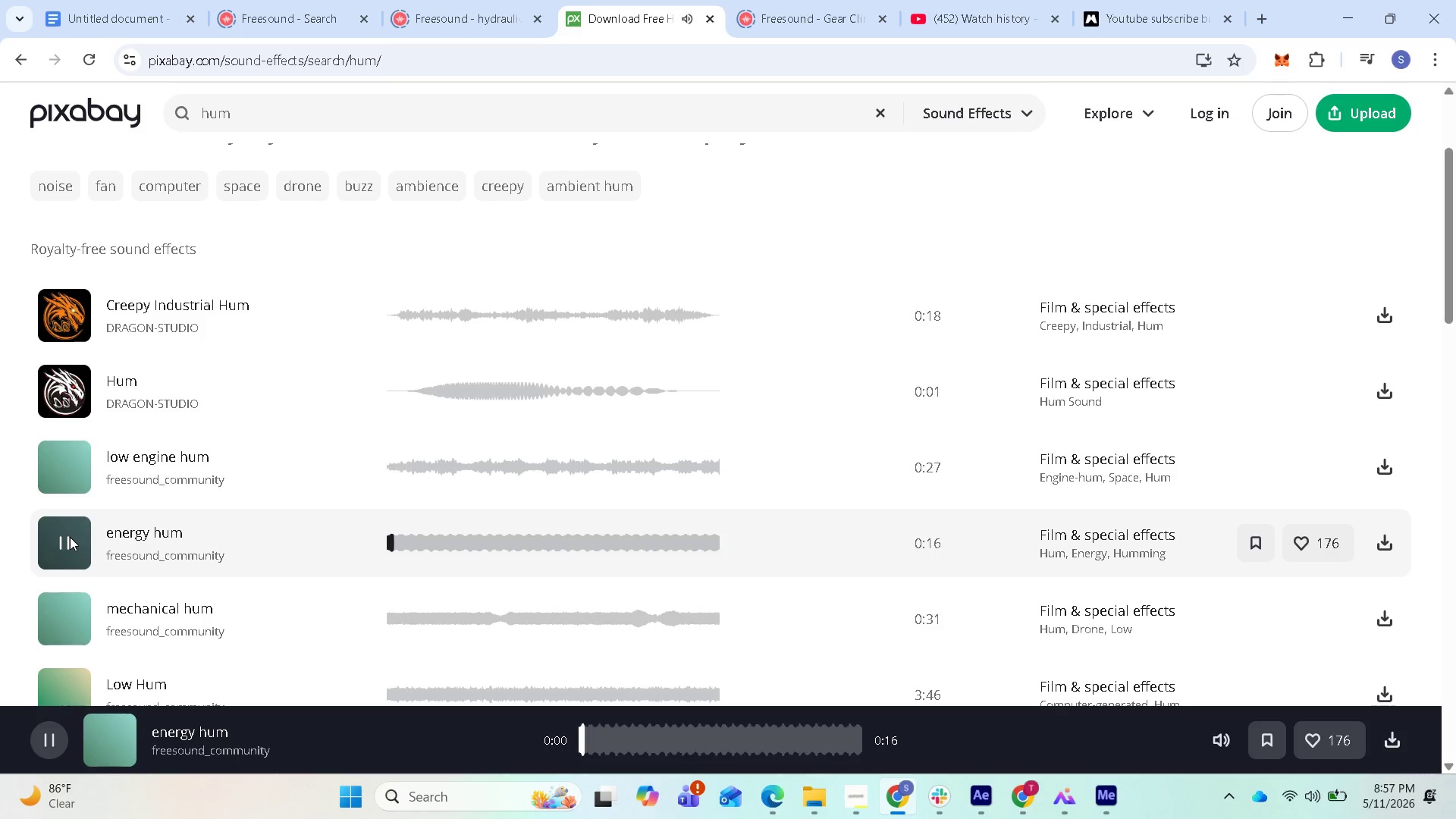 
left_click([70, 537])
 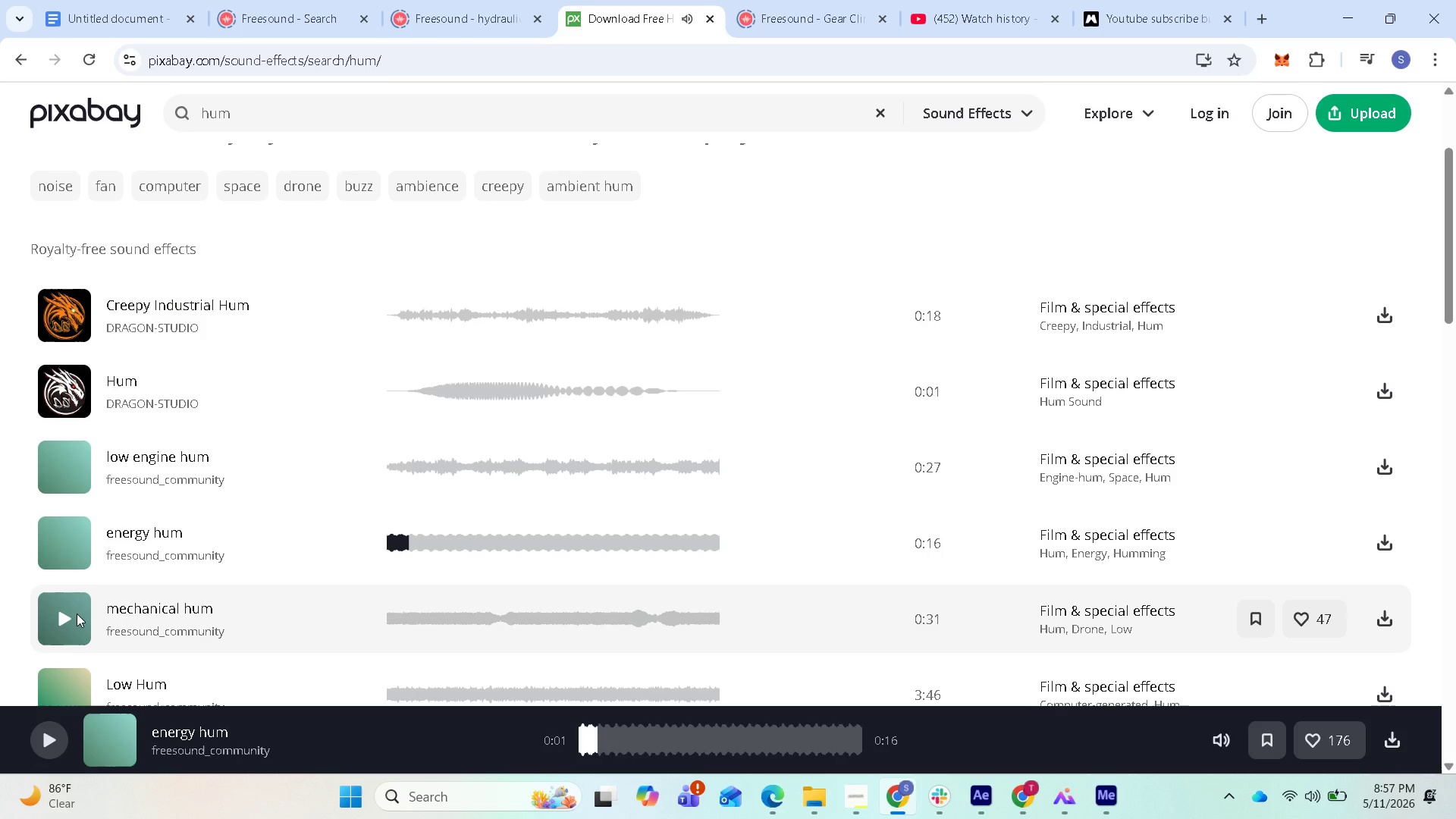 
left_click([77, 613])
 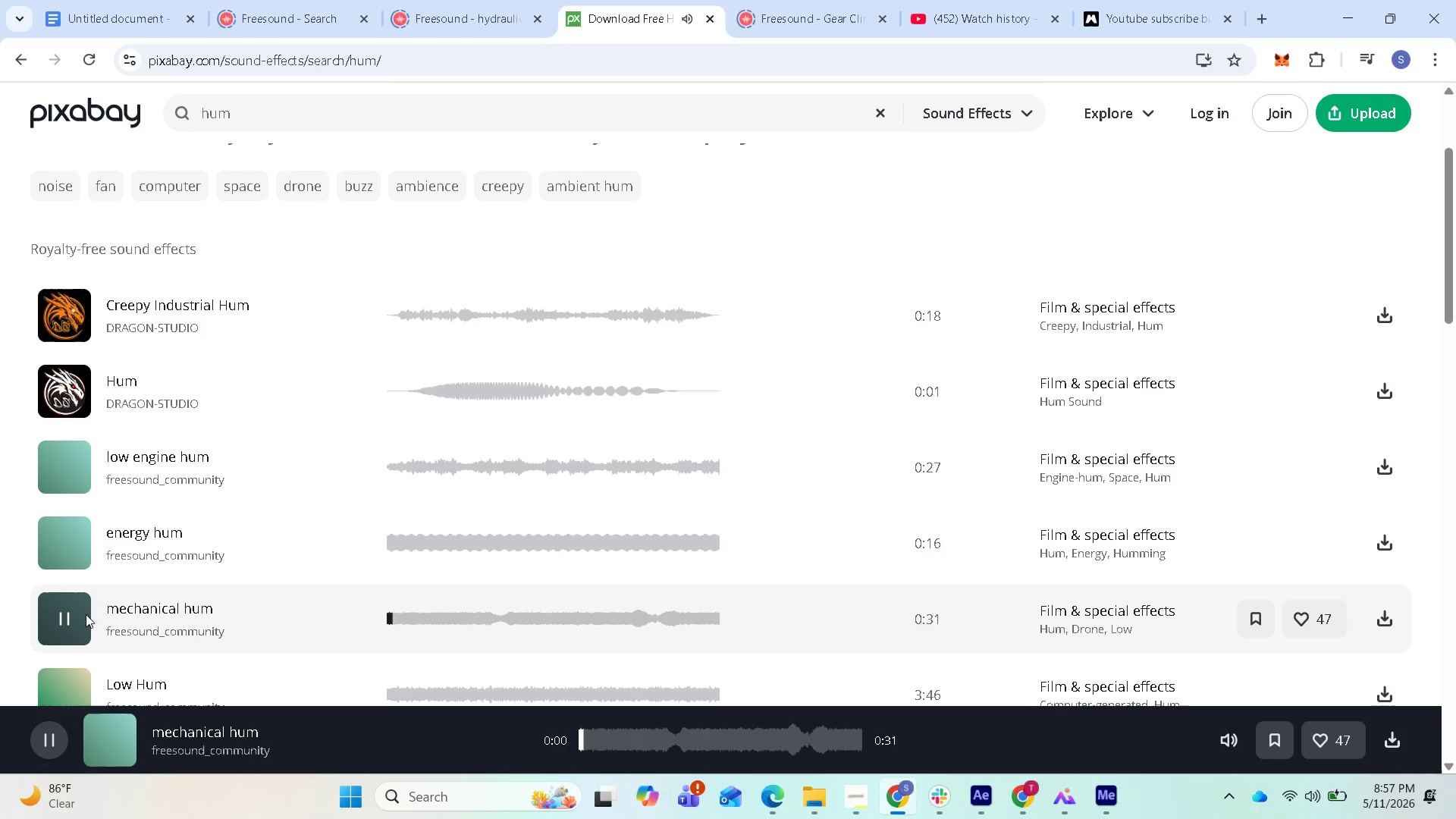 
scroll: coordinate [114, 623], scroll_direction: down, amount: 2.0
 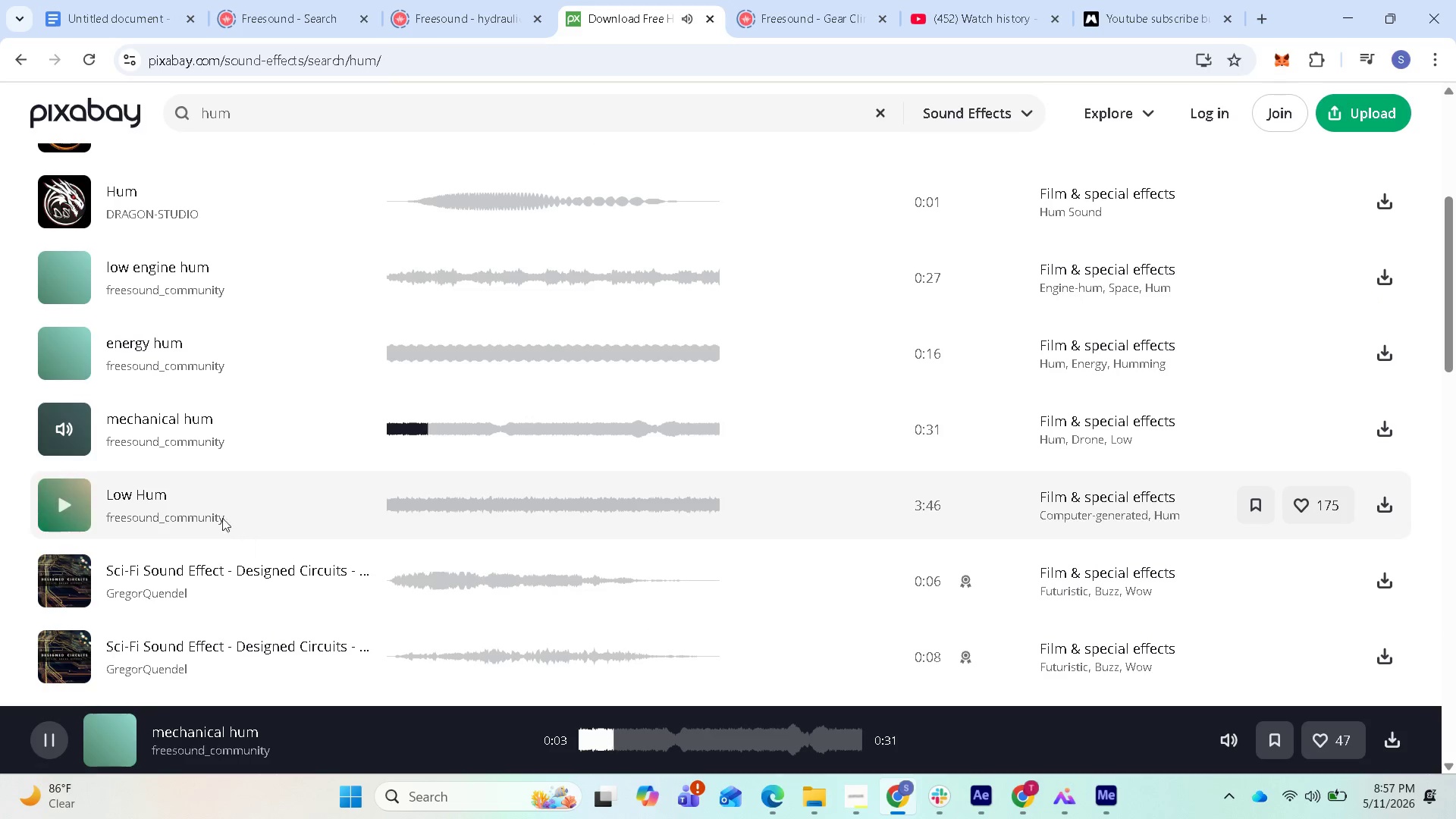 
left_click([61, 500])
 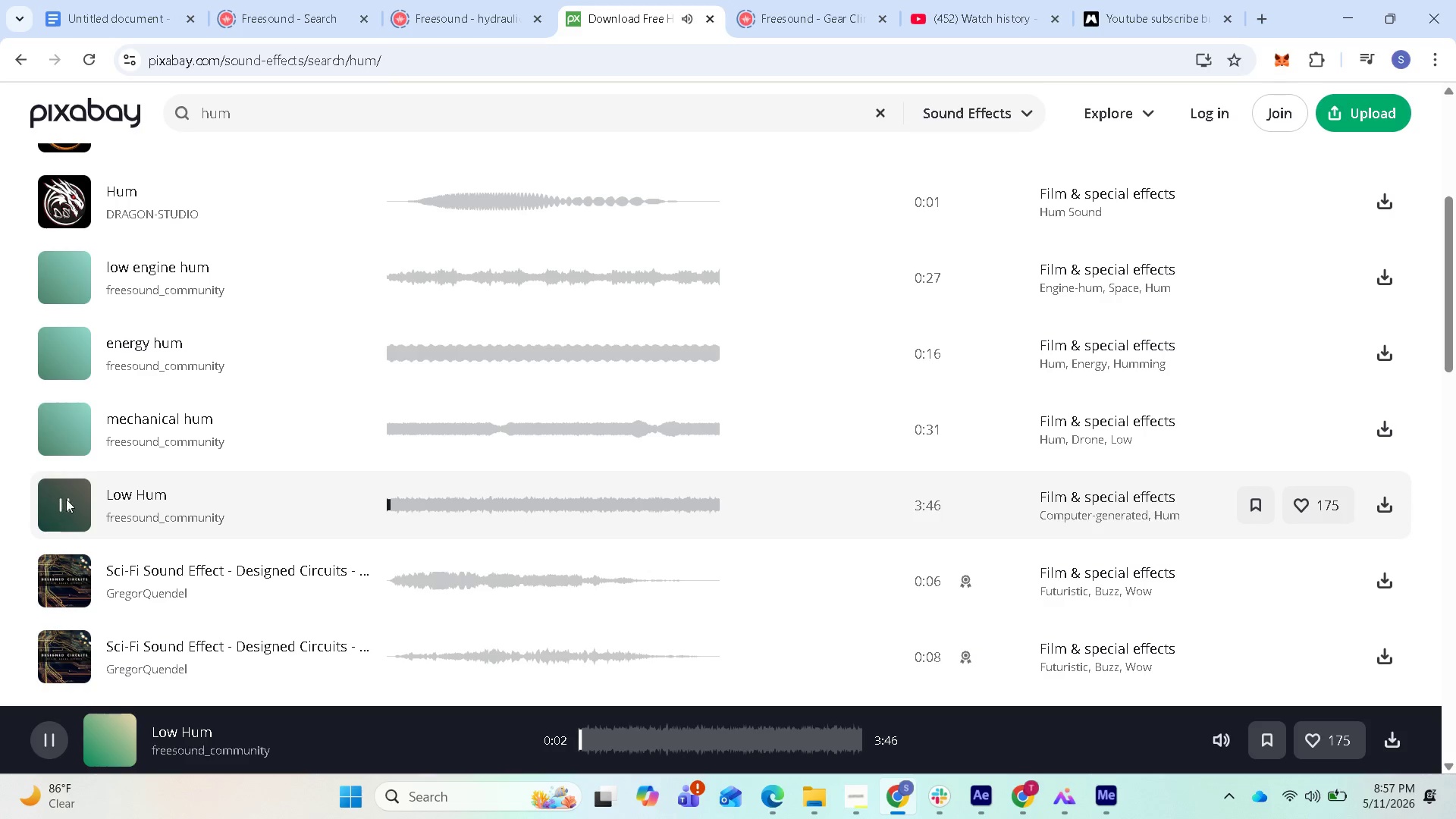 
left_click([64, 569])
 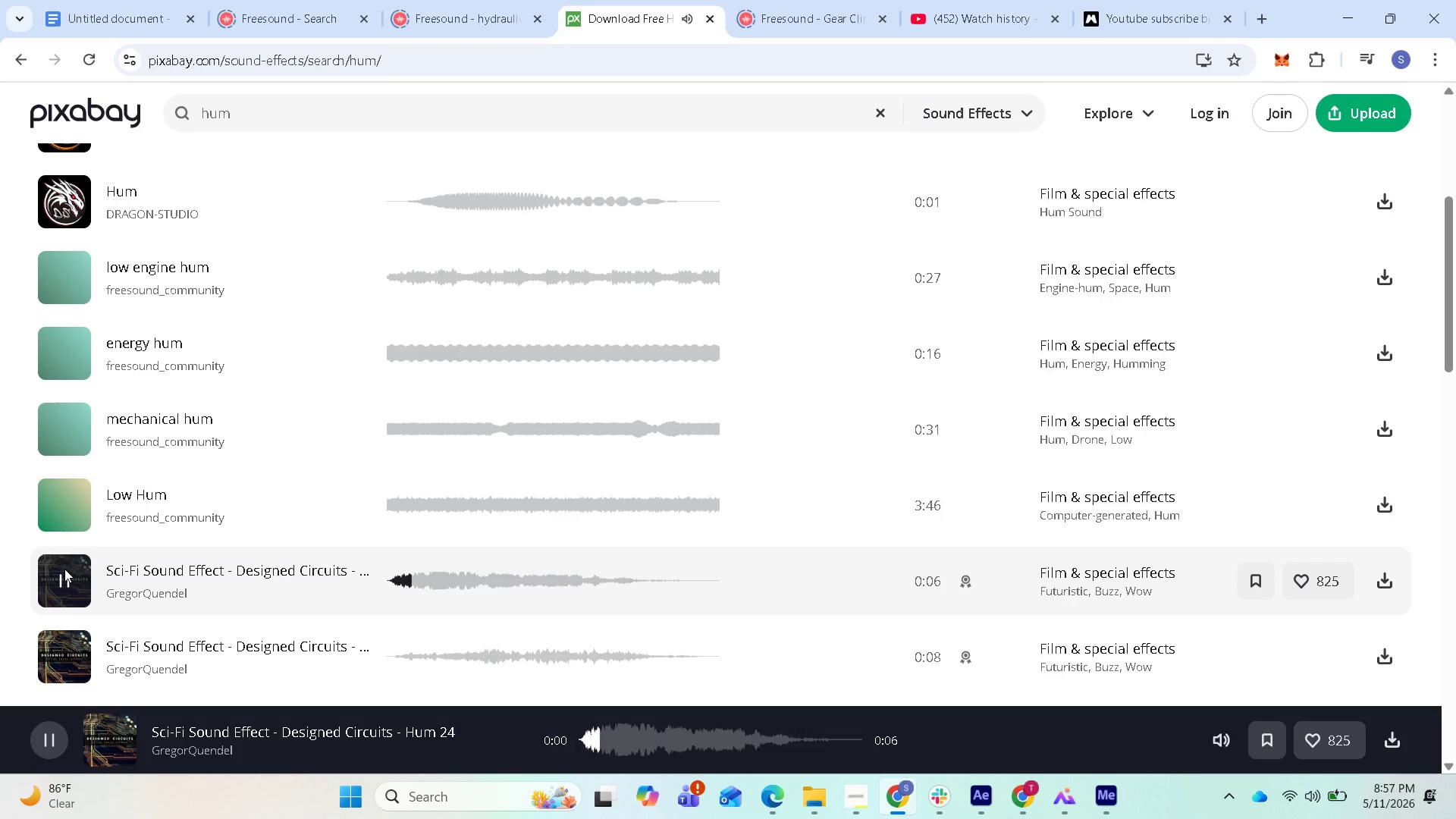 
left_click([64, 569])
 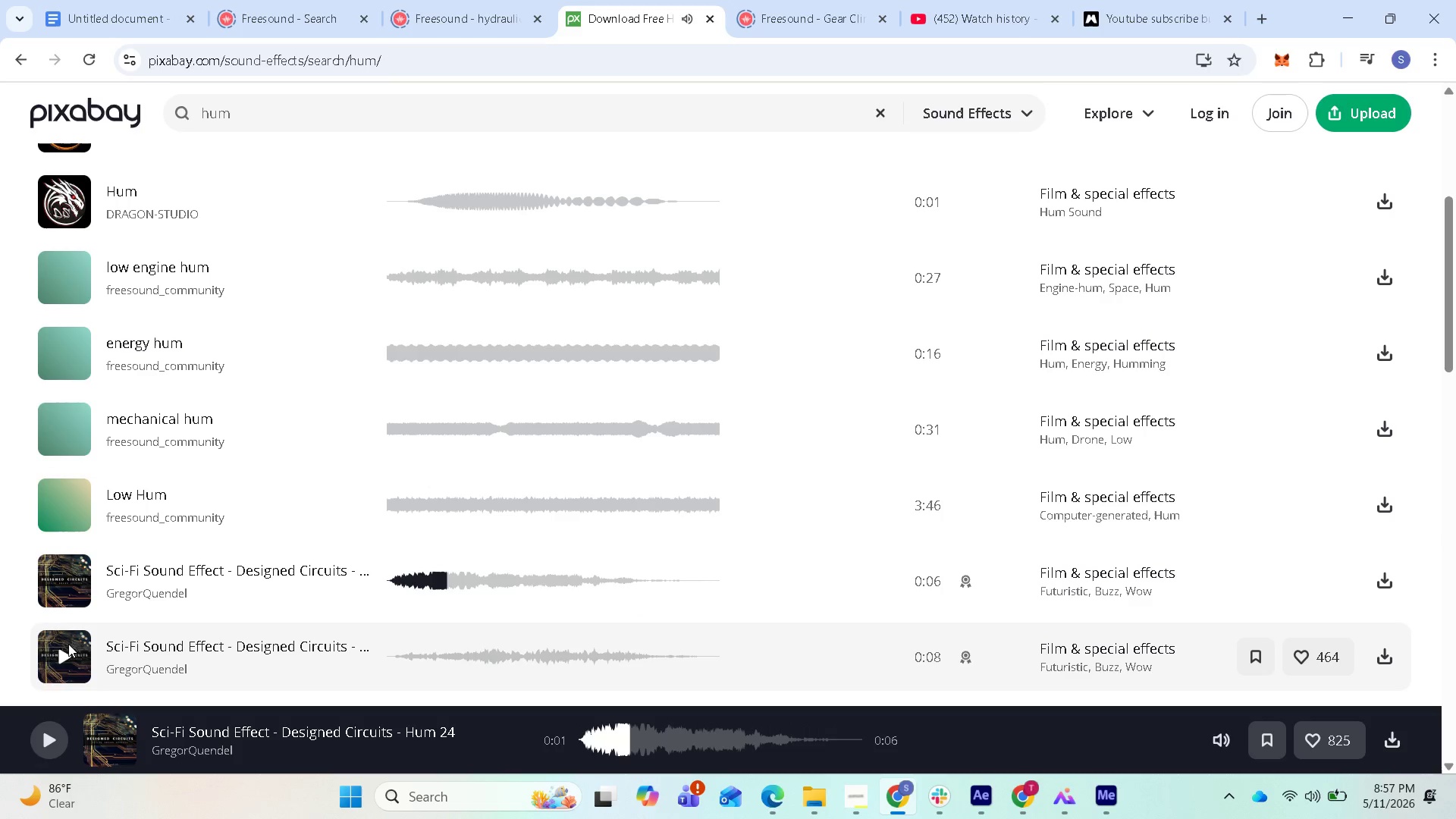 
left_click([67, 646])
 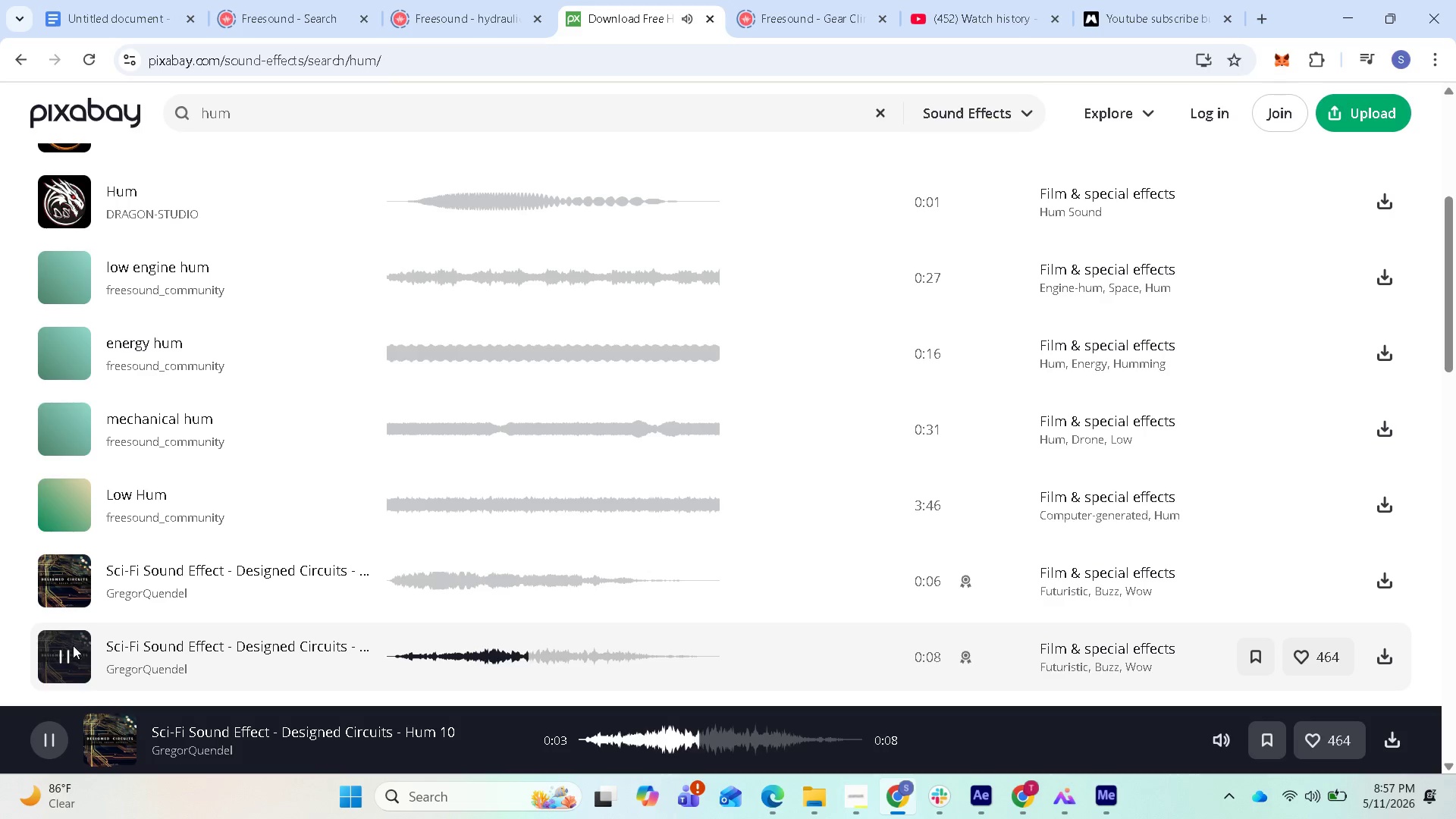 
wait(5.44)
 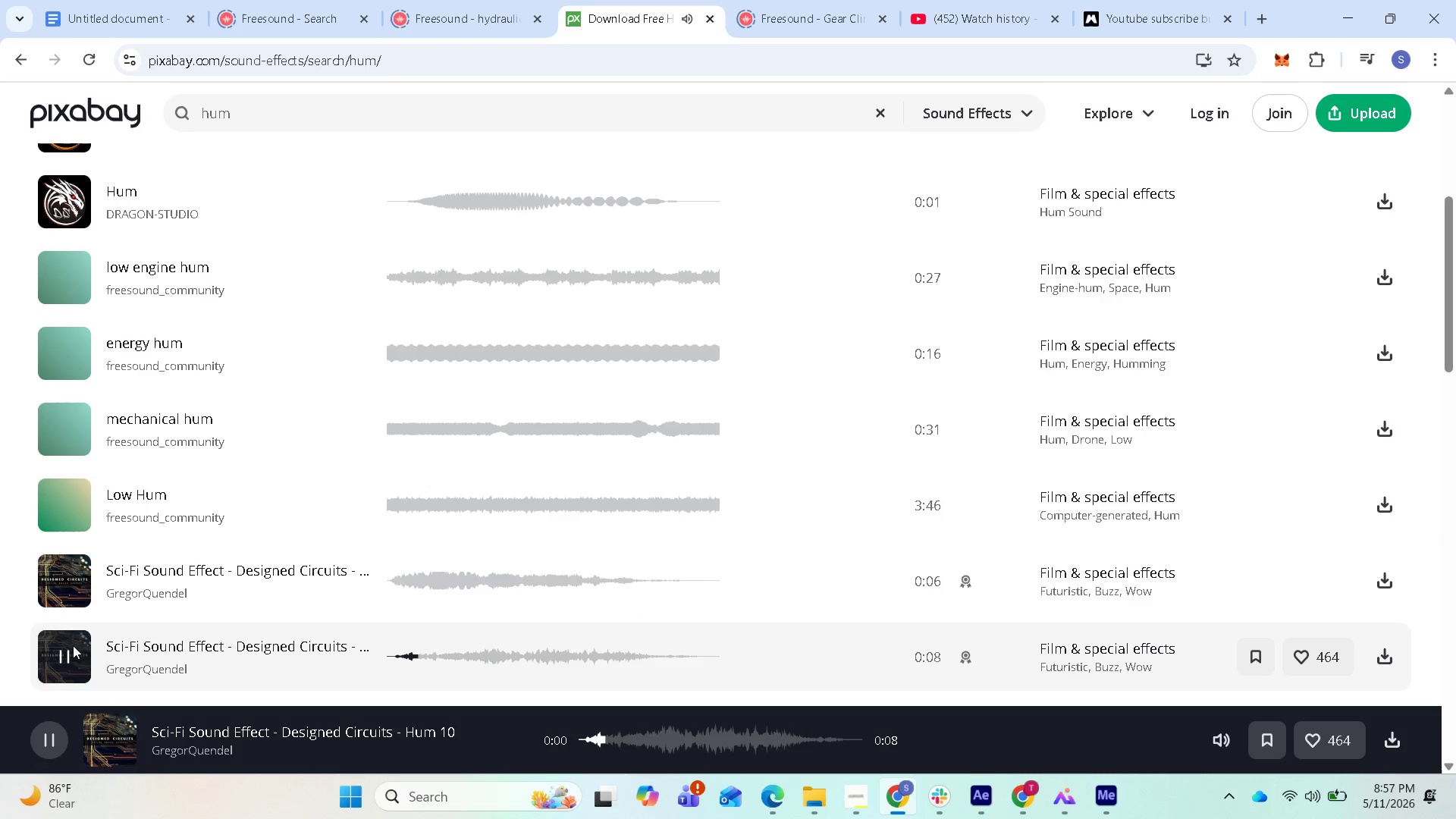 
scroll: coordinate [115, 644], scroll_direction: down, amount: 1.0
 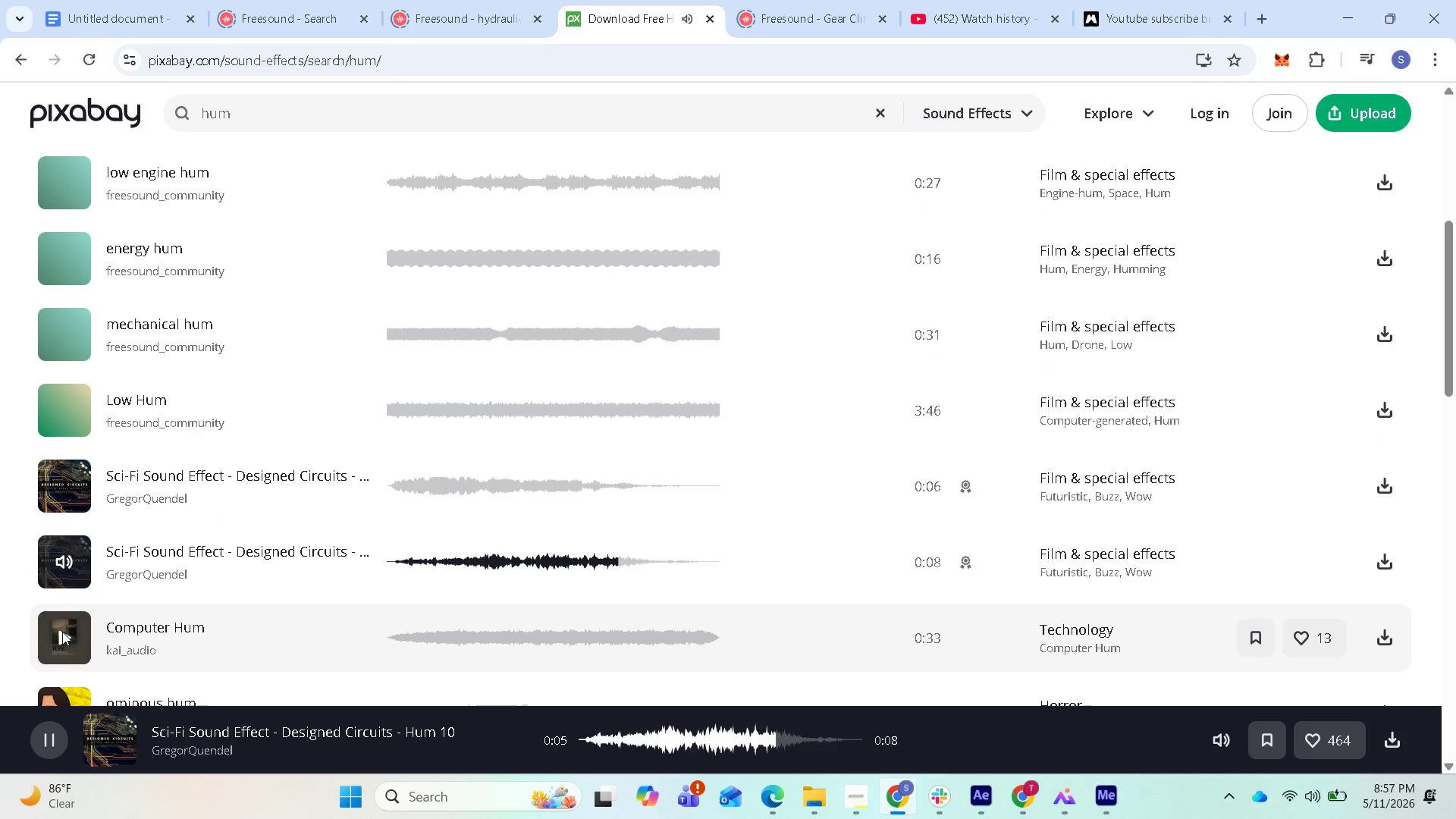 
left_click([62, 632])
 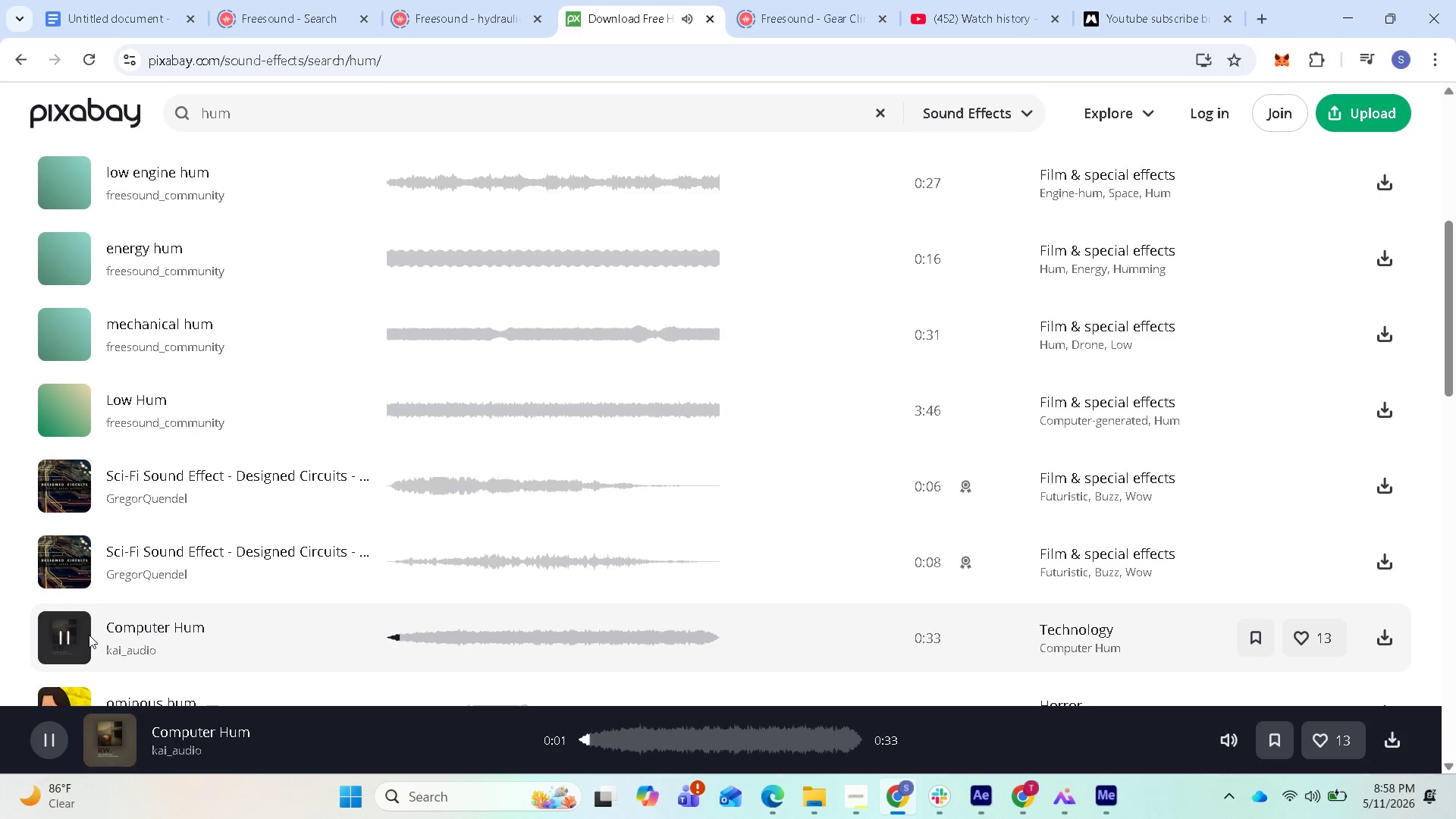 
left_click([70, 633])
 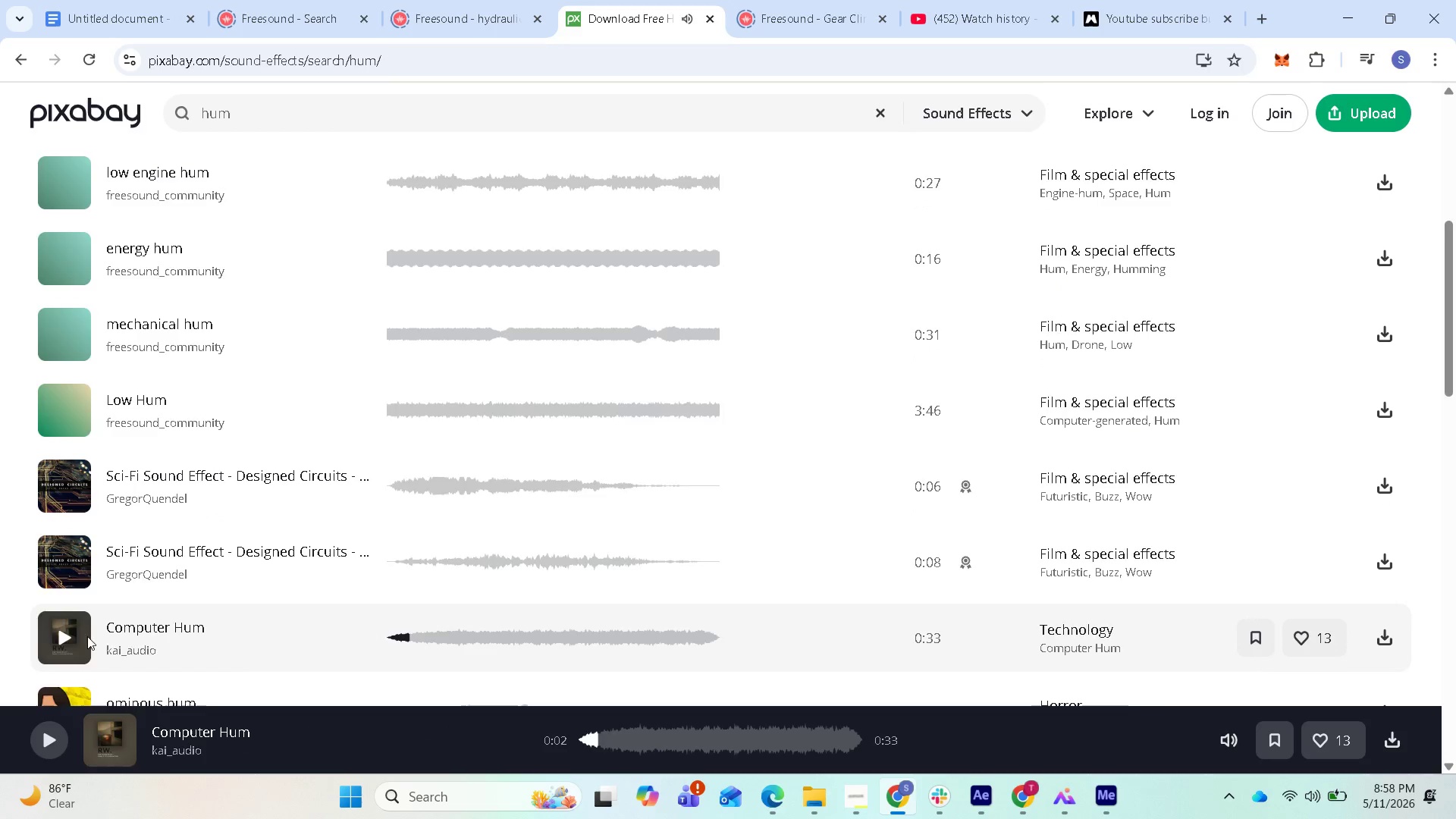 
scroll: coordinate [92, 644], scroll_direction: down, amount: 2.0
 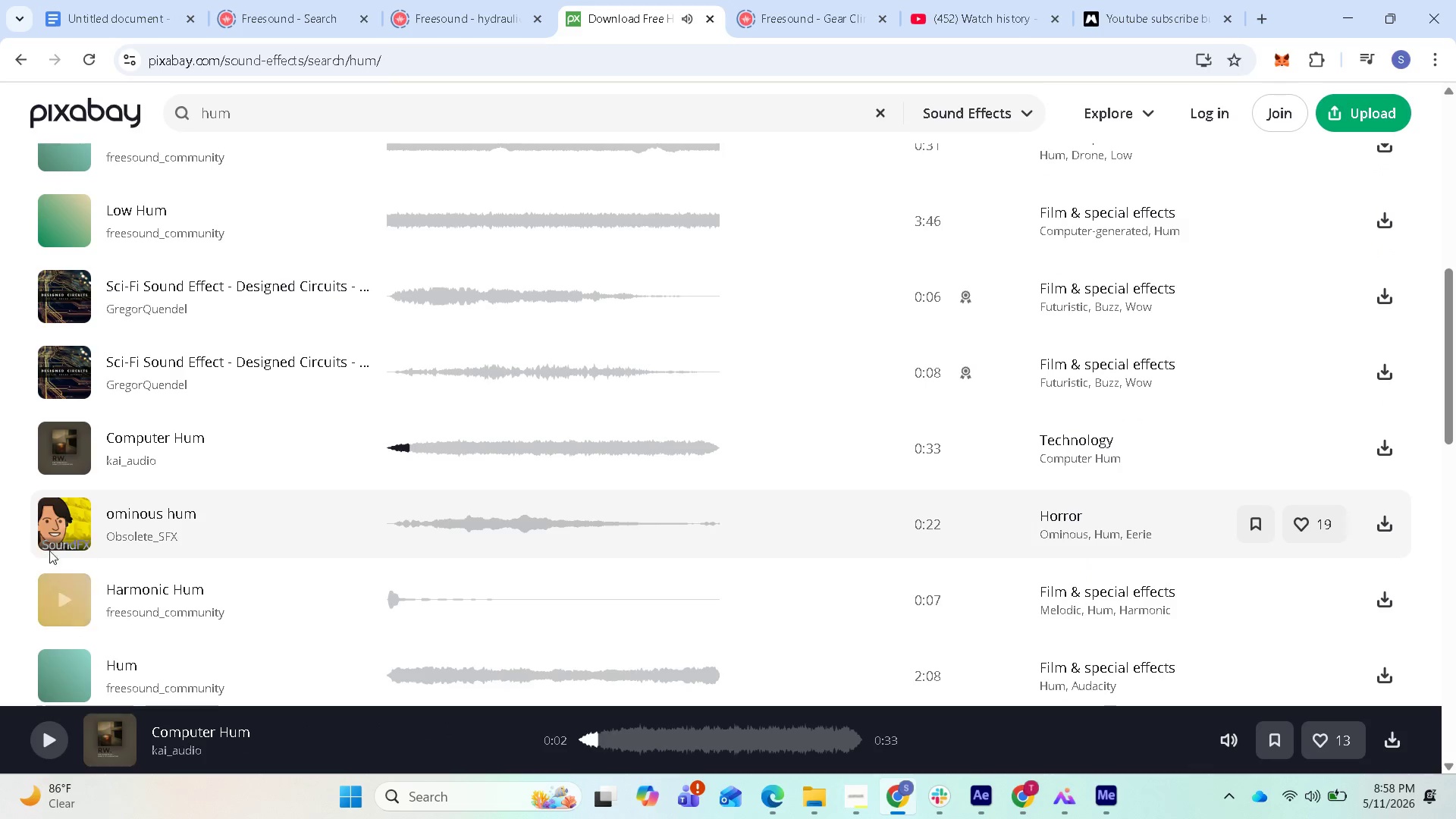 
mouse_move([71, 544])
 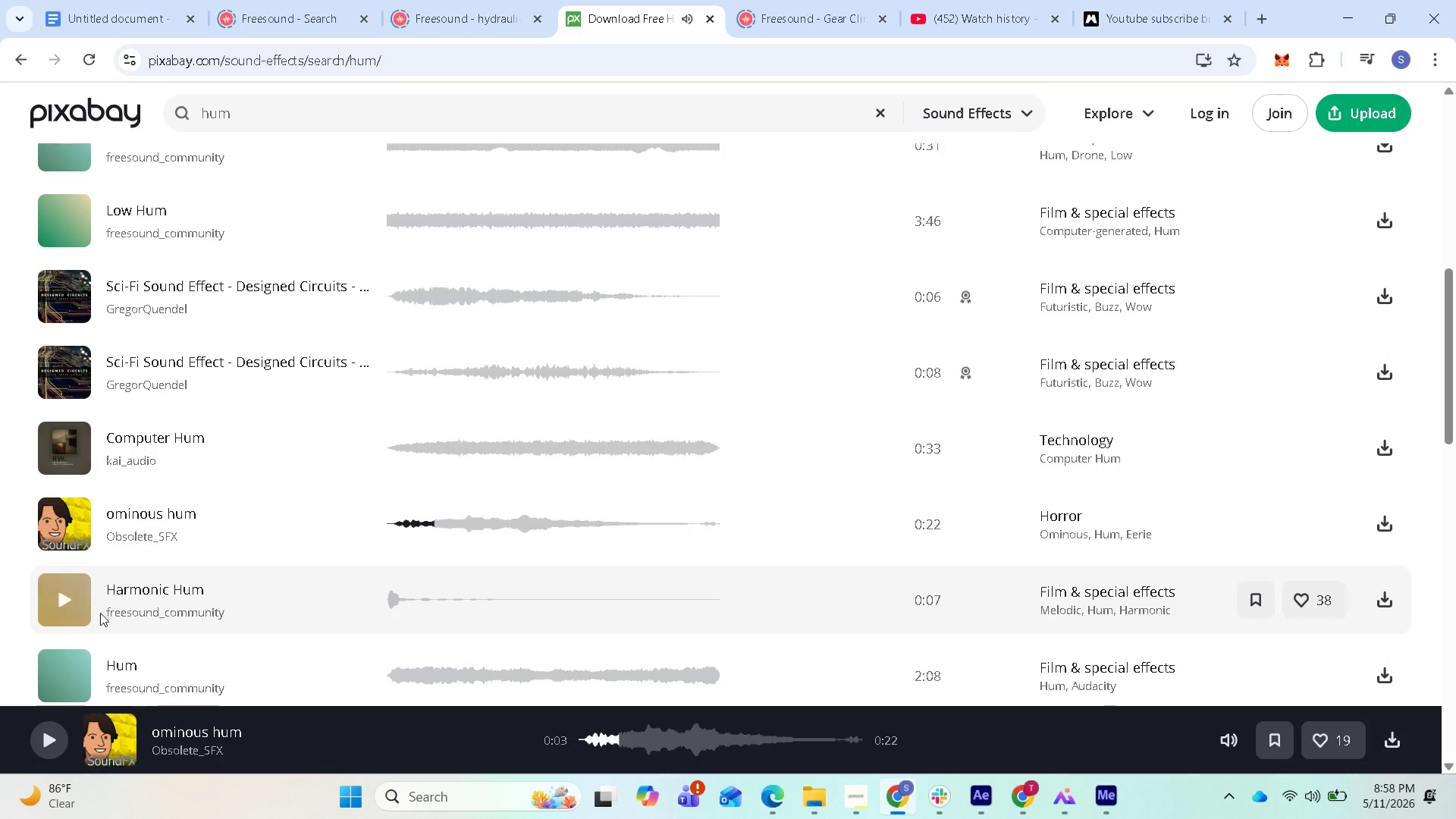 
scroll: coordinate [104, 620], scroll_direction: down, amount: 2.0
 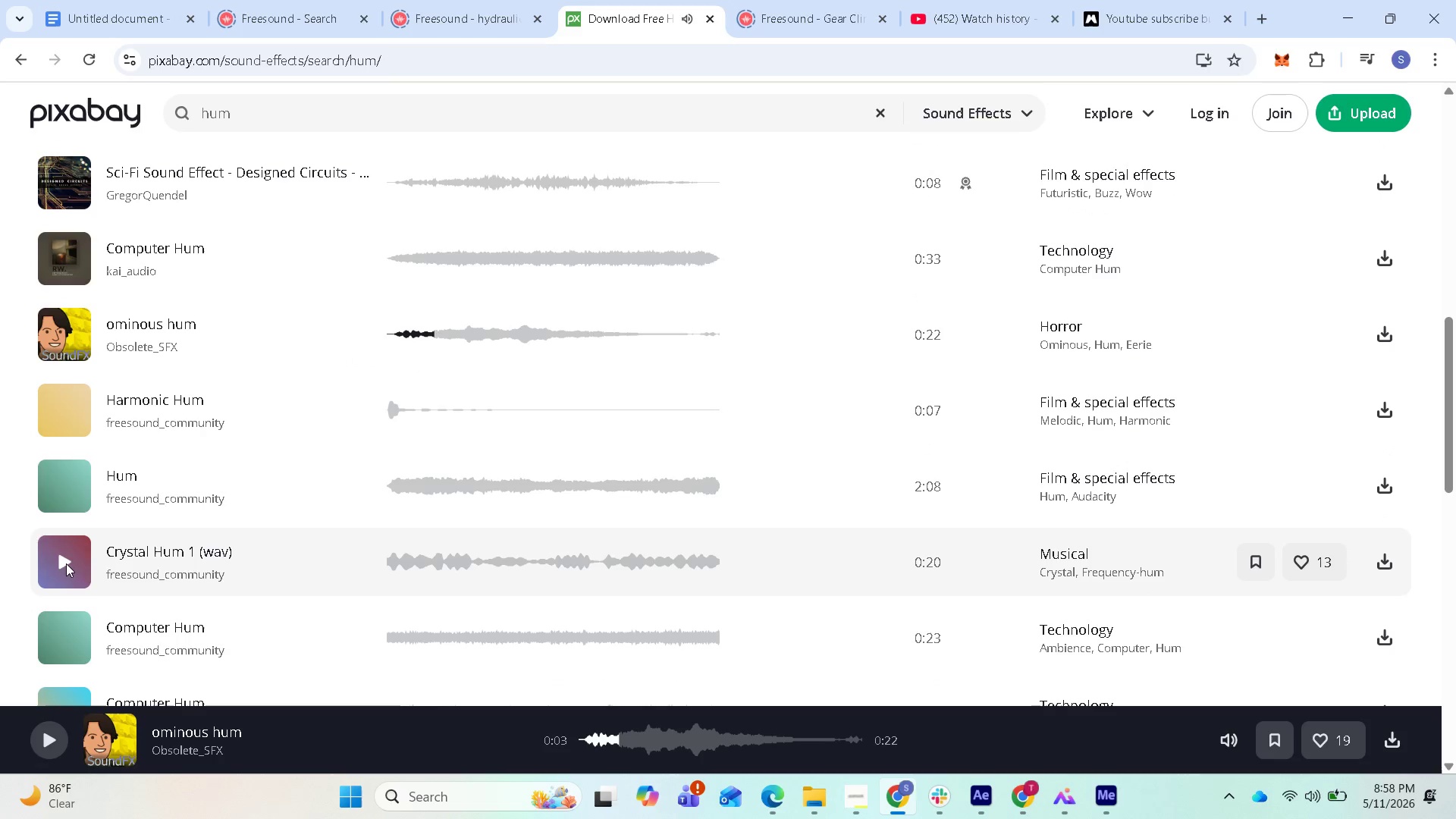 
left_click([65, 563])
 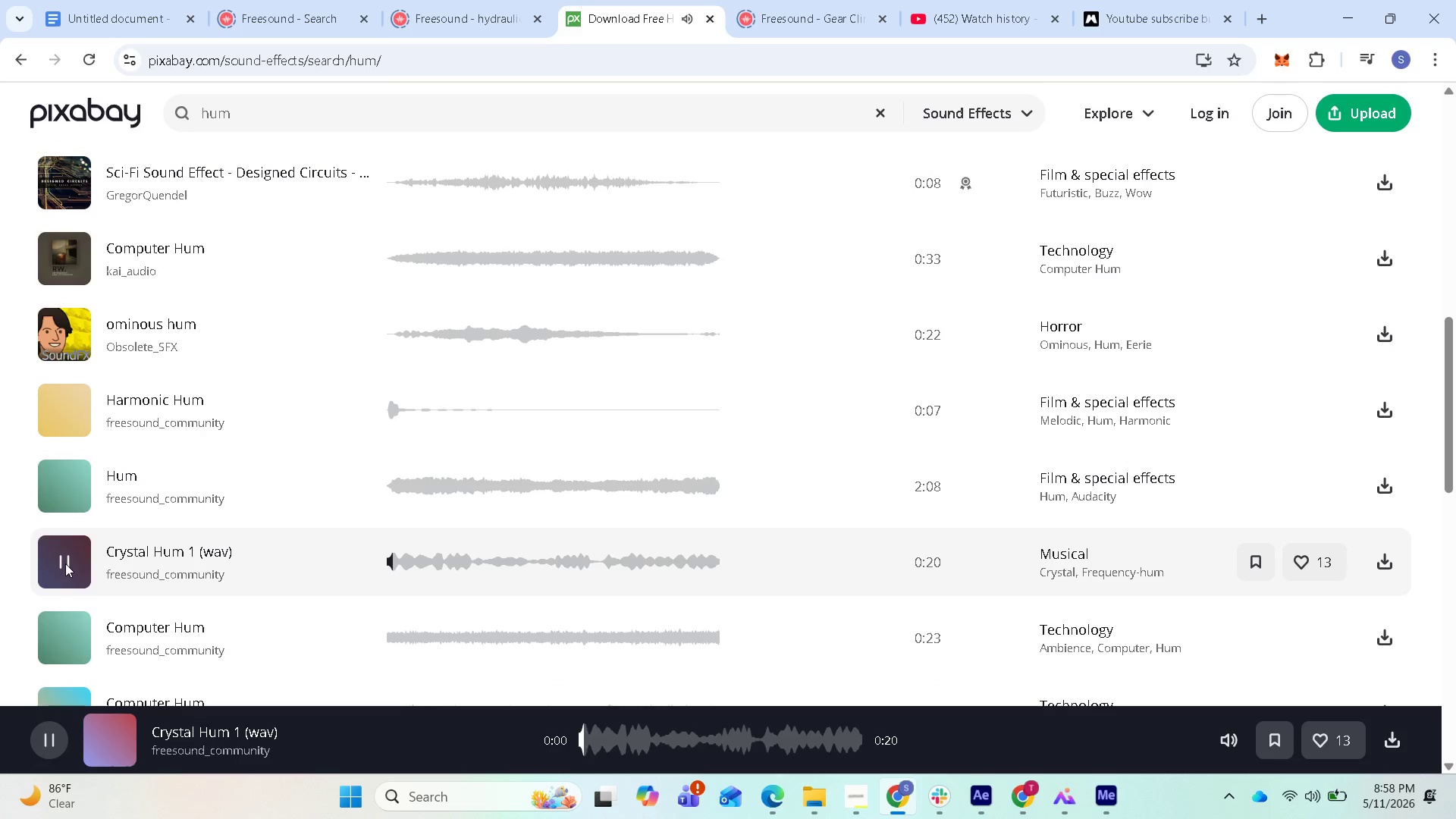 
left_click([65, 563])
 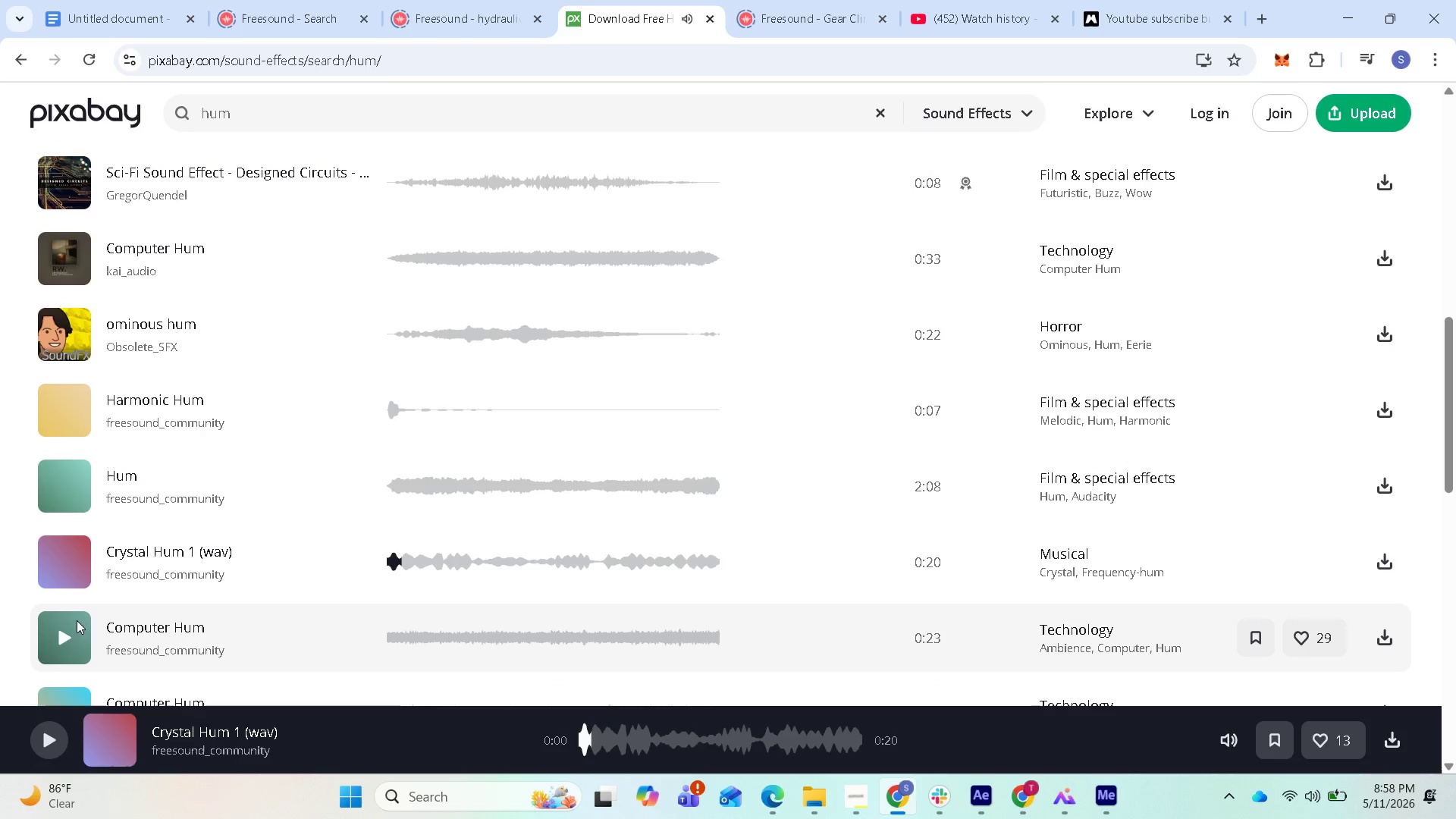 
left_click([74, 625])
 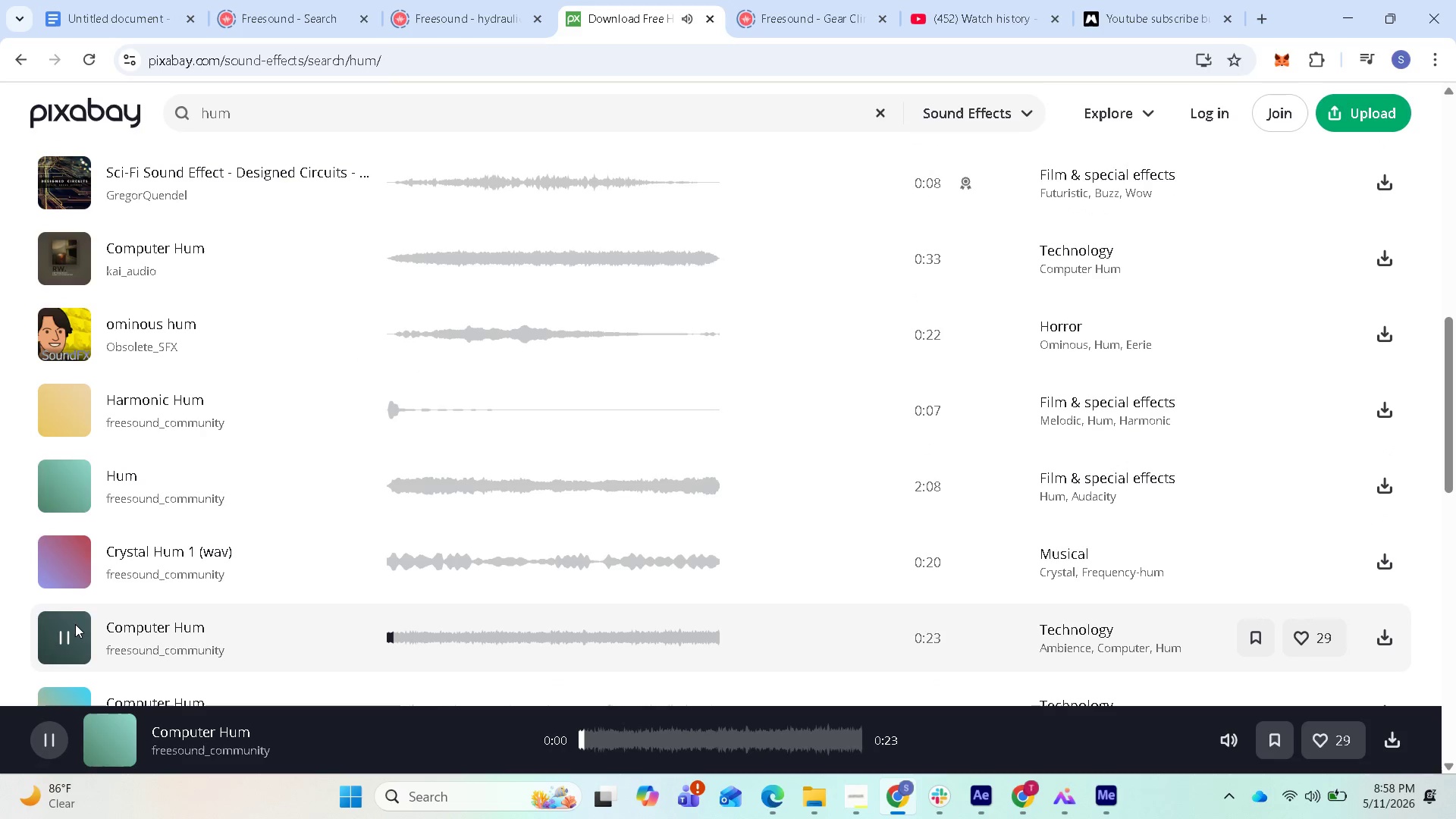 
left_click([75, 624])
 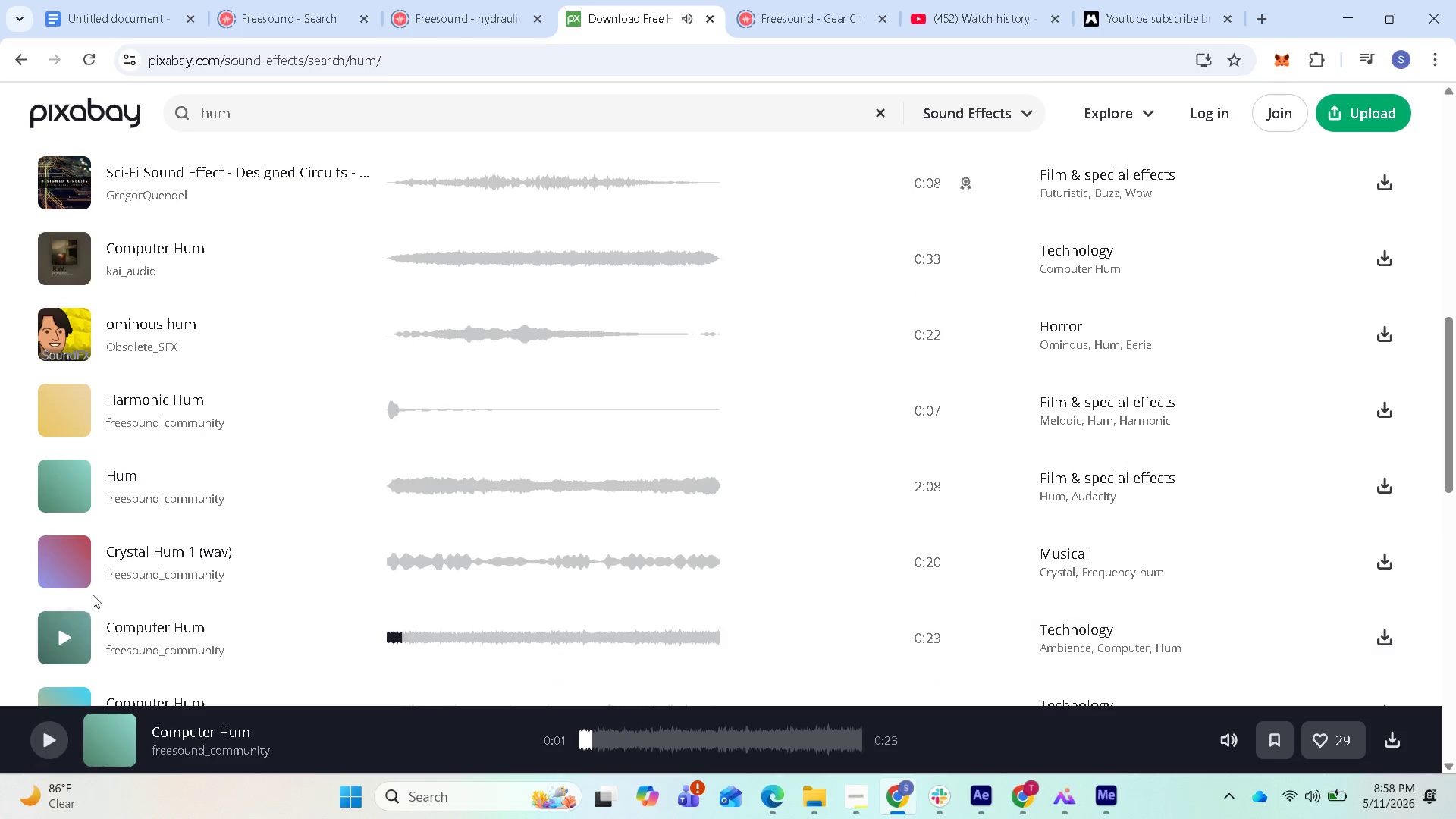 
scroll: coordinate [102, 544], scroll_direction: up, amount: 8.0
 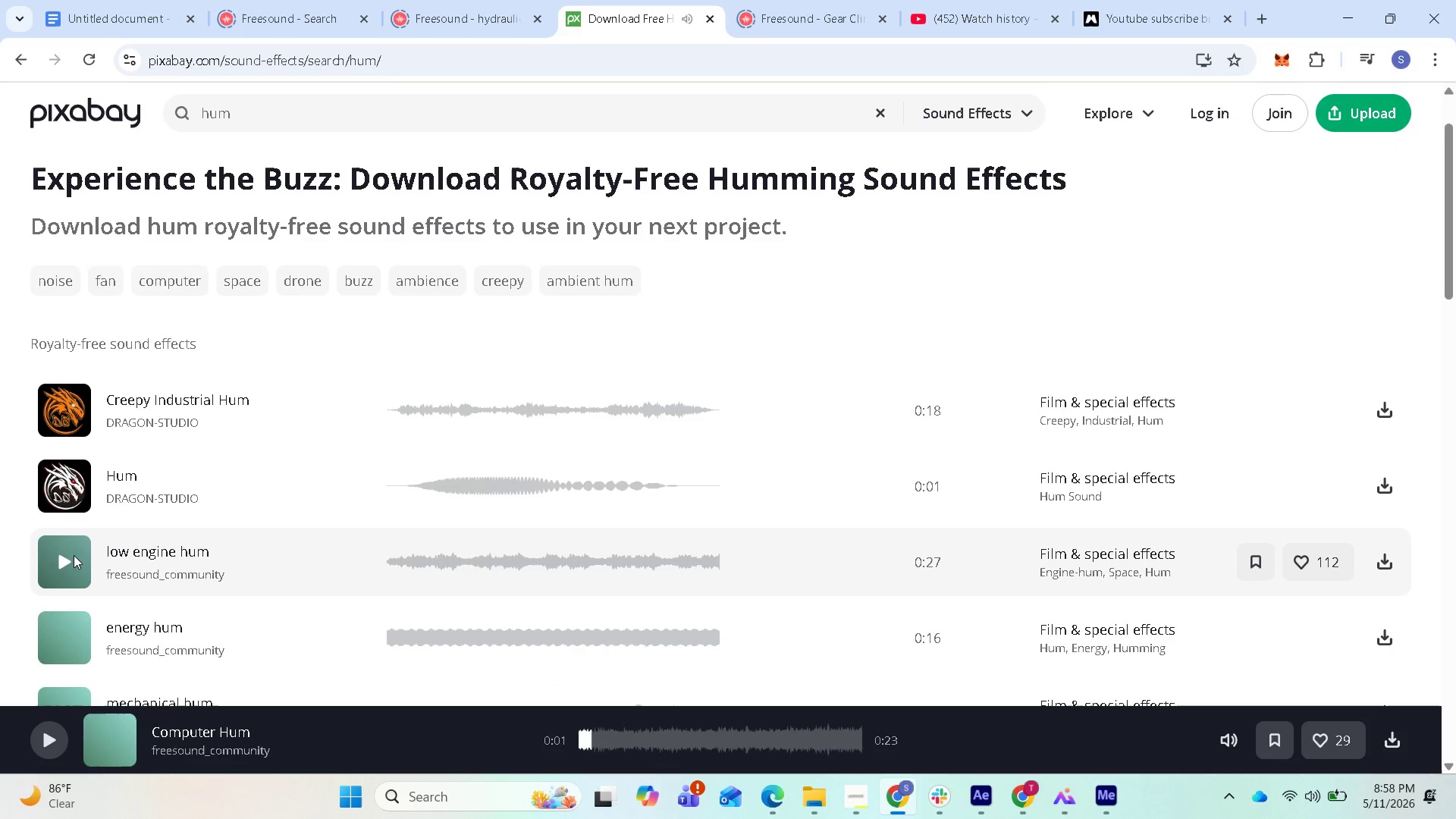 
left_click([69, 560])
 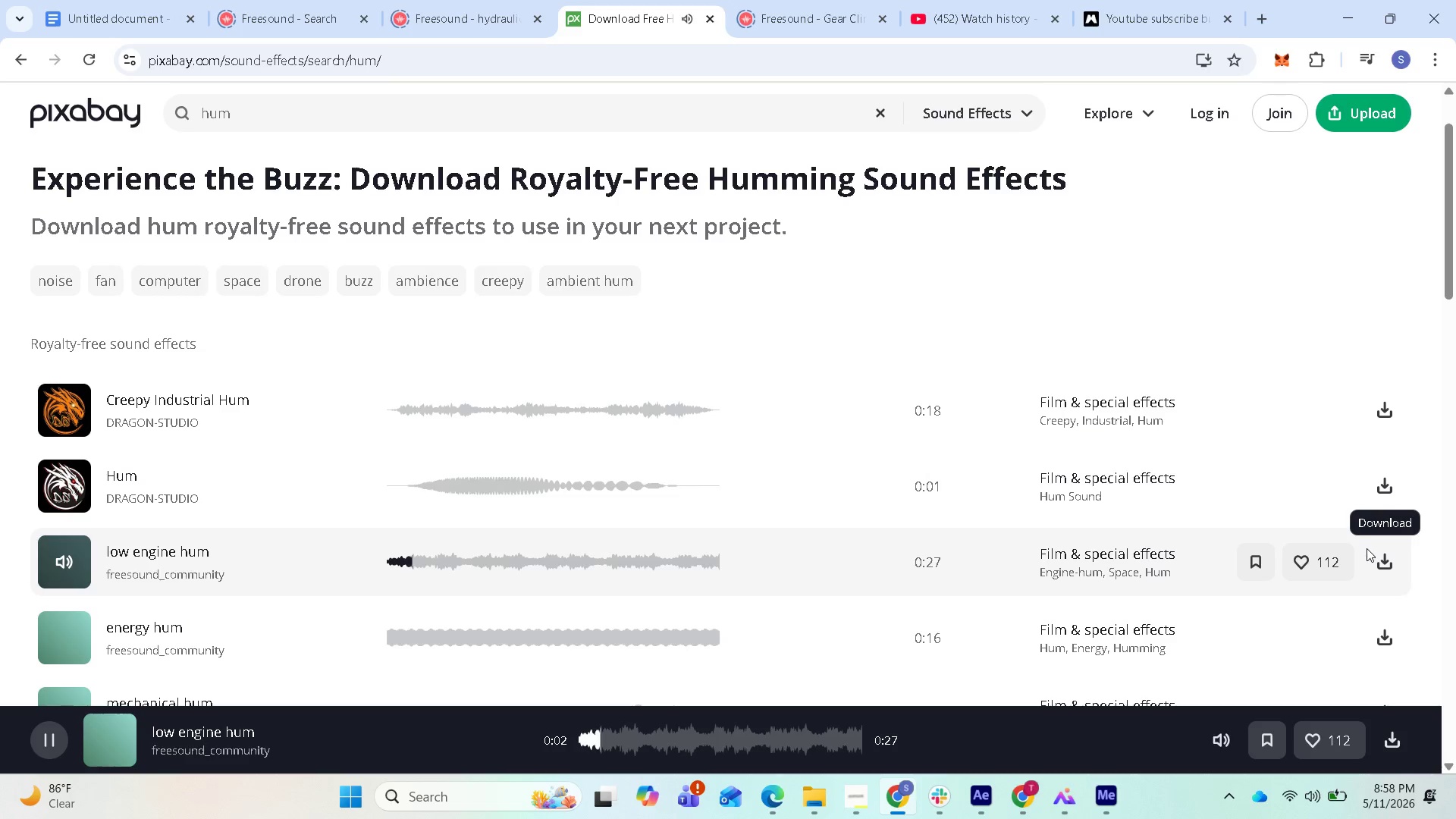 
left_click([1377, 560])
 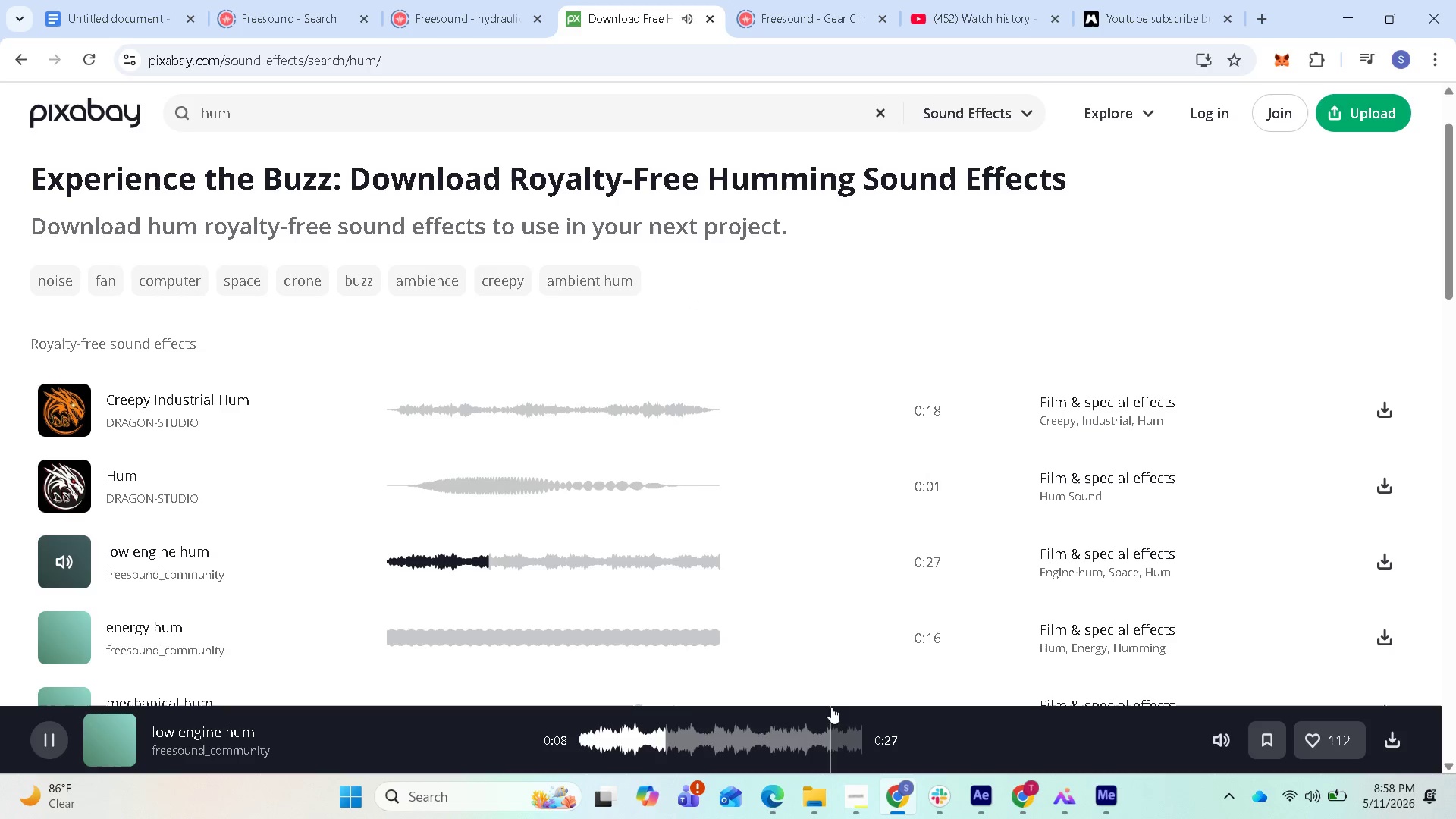 
wait(7.37)
 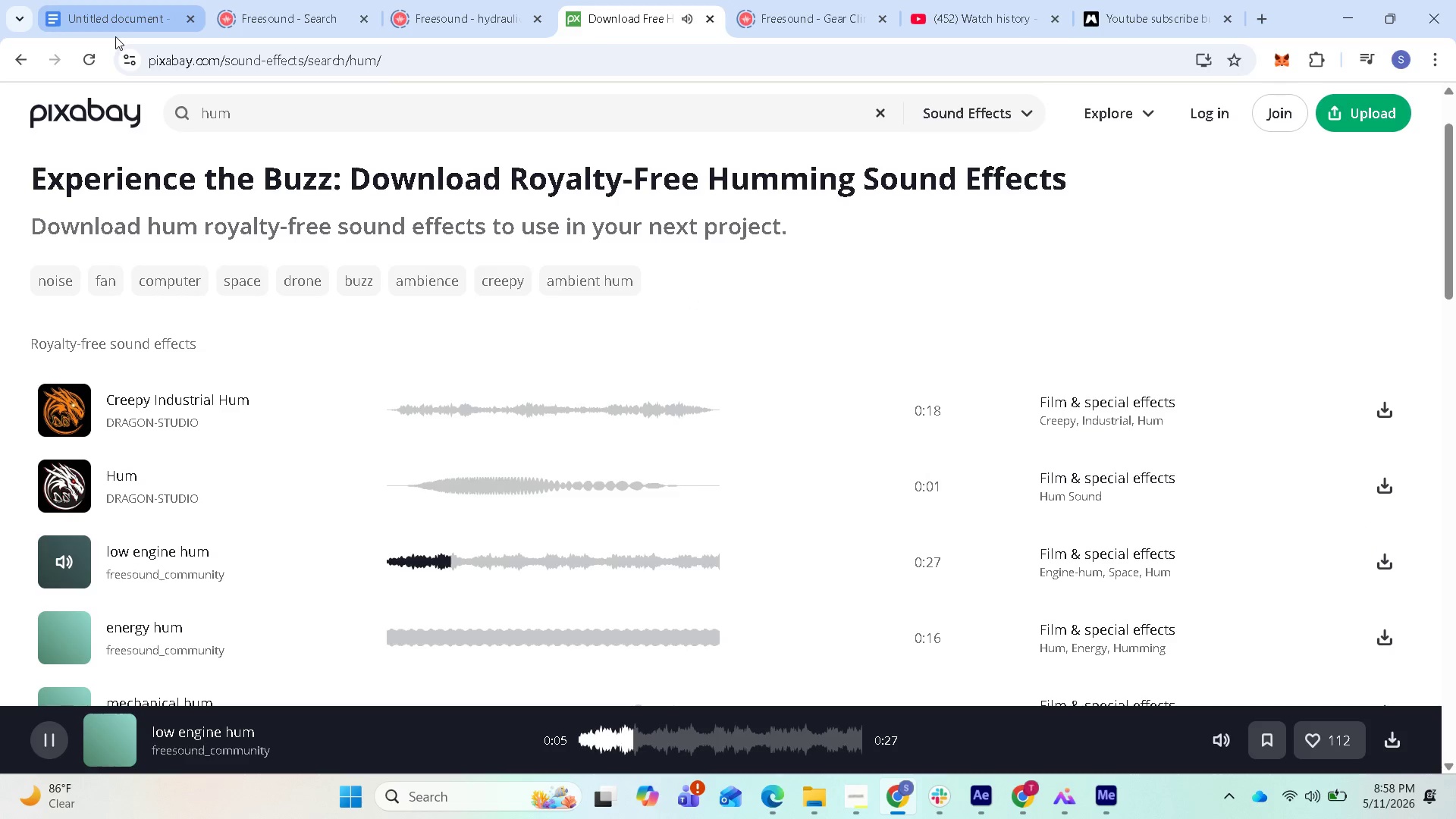 
mouse_move([890, 786])
 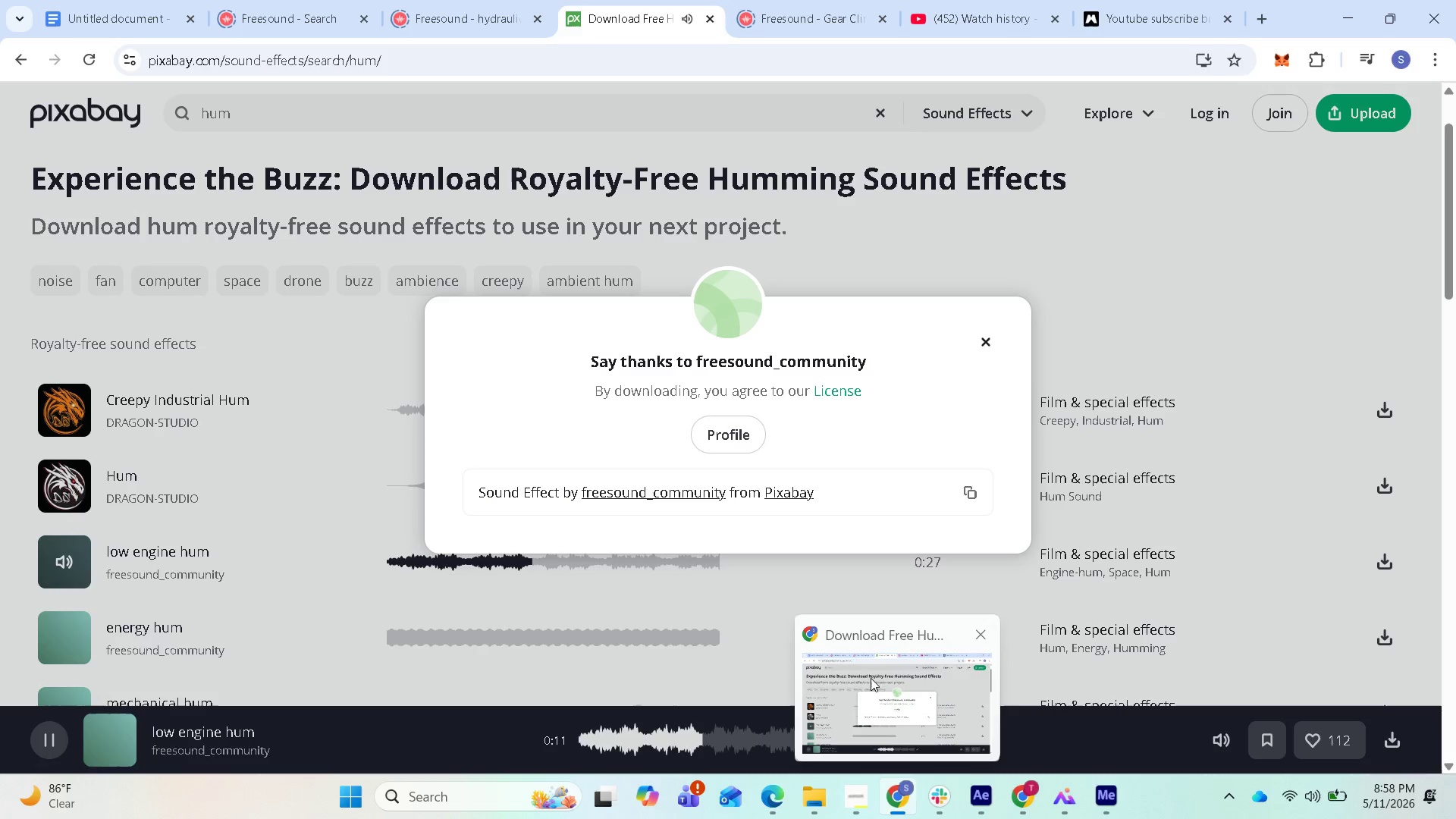 
mouse_move([866, 670])
 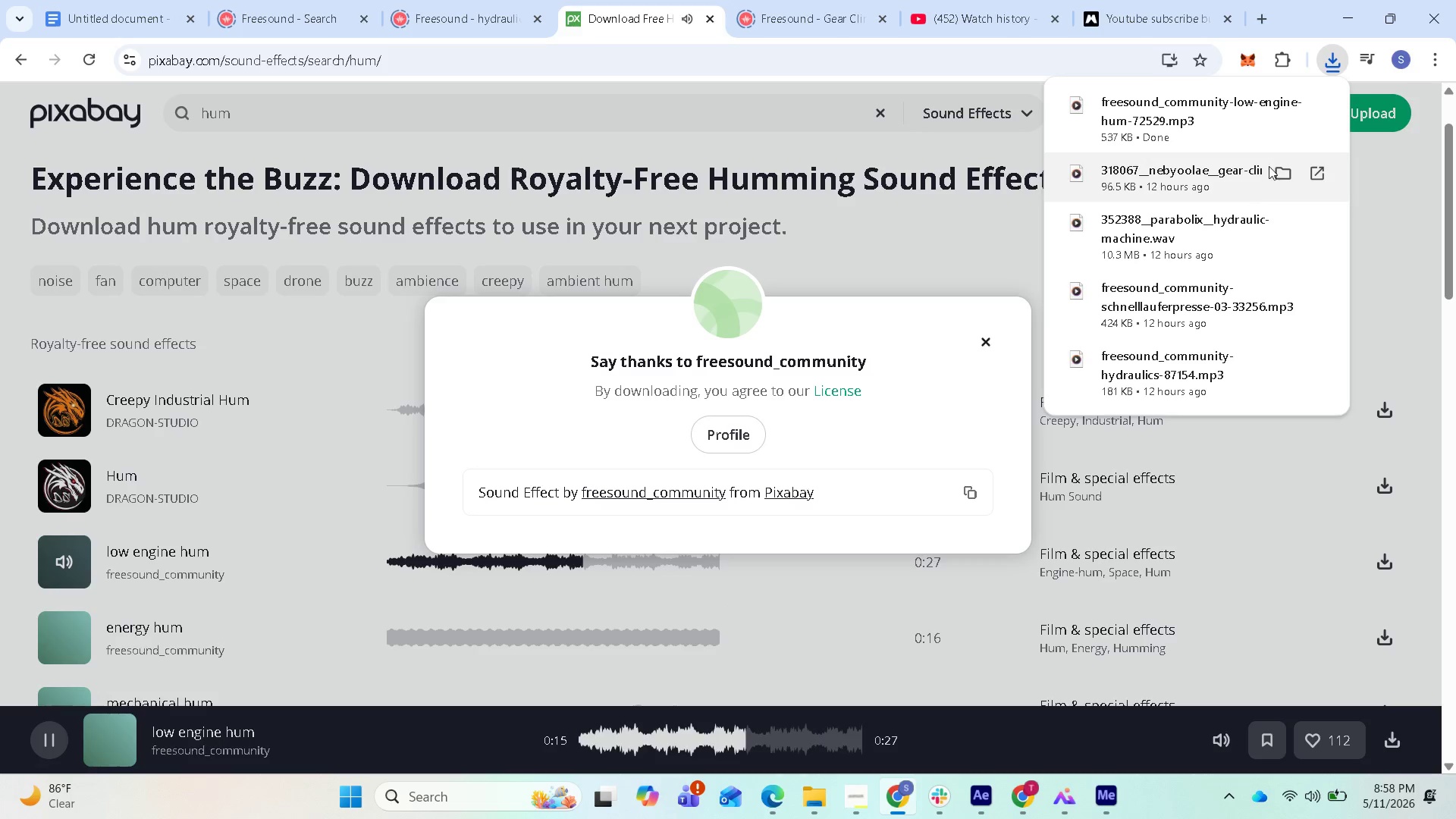 
left_click([1279, 108])
 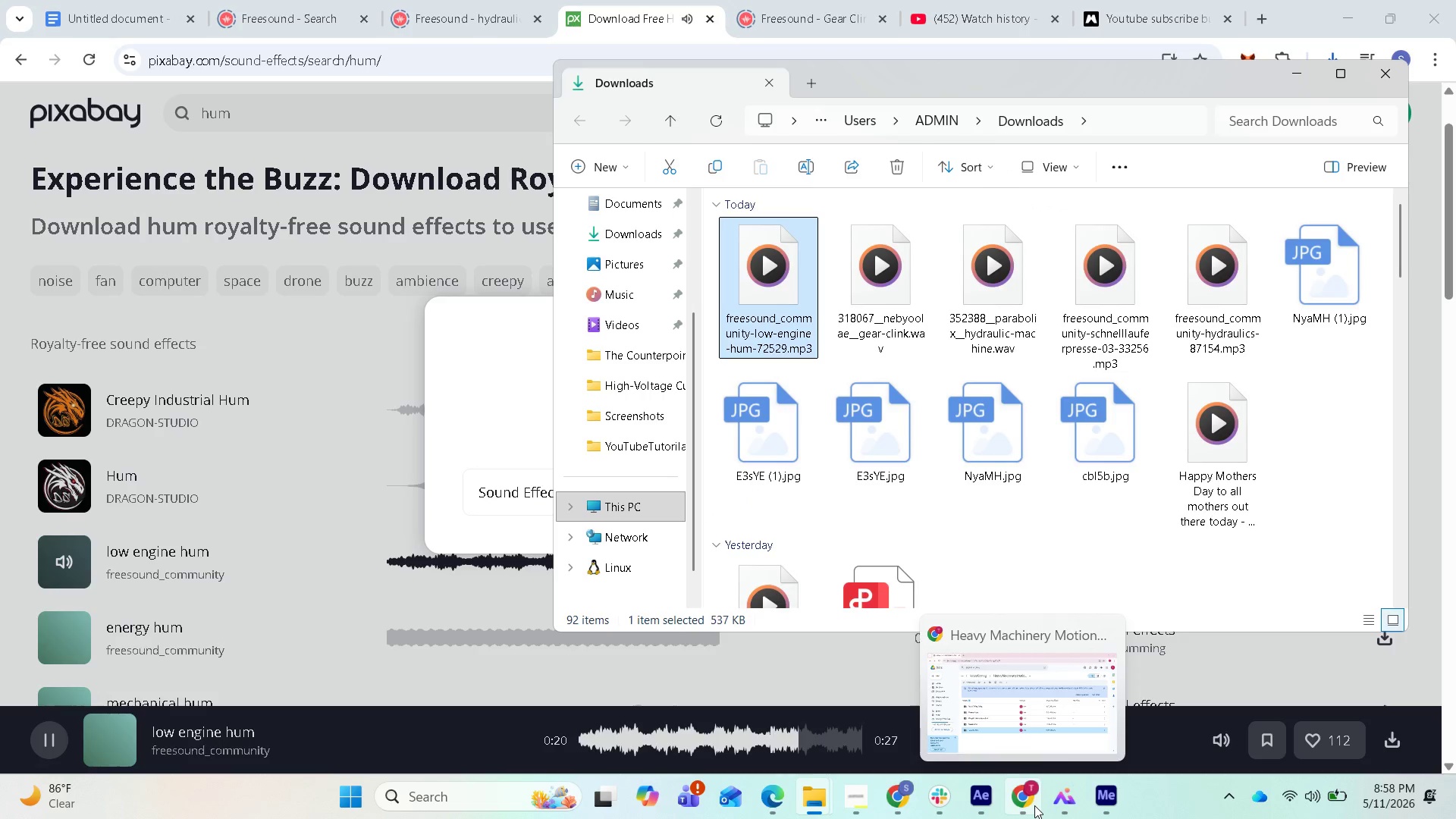 
wait(5.52)
 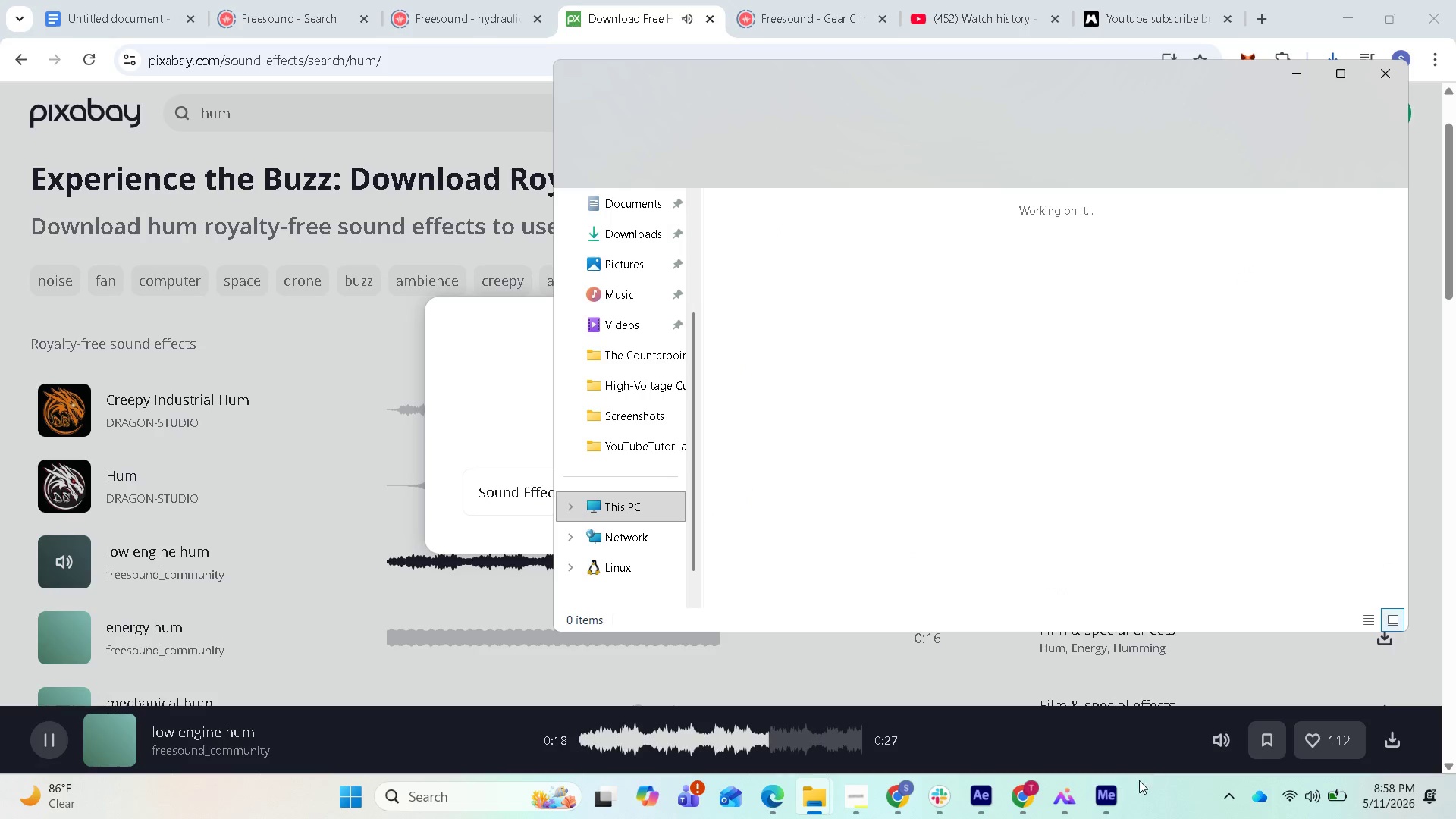 
left_click([989, 808])
 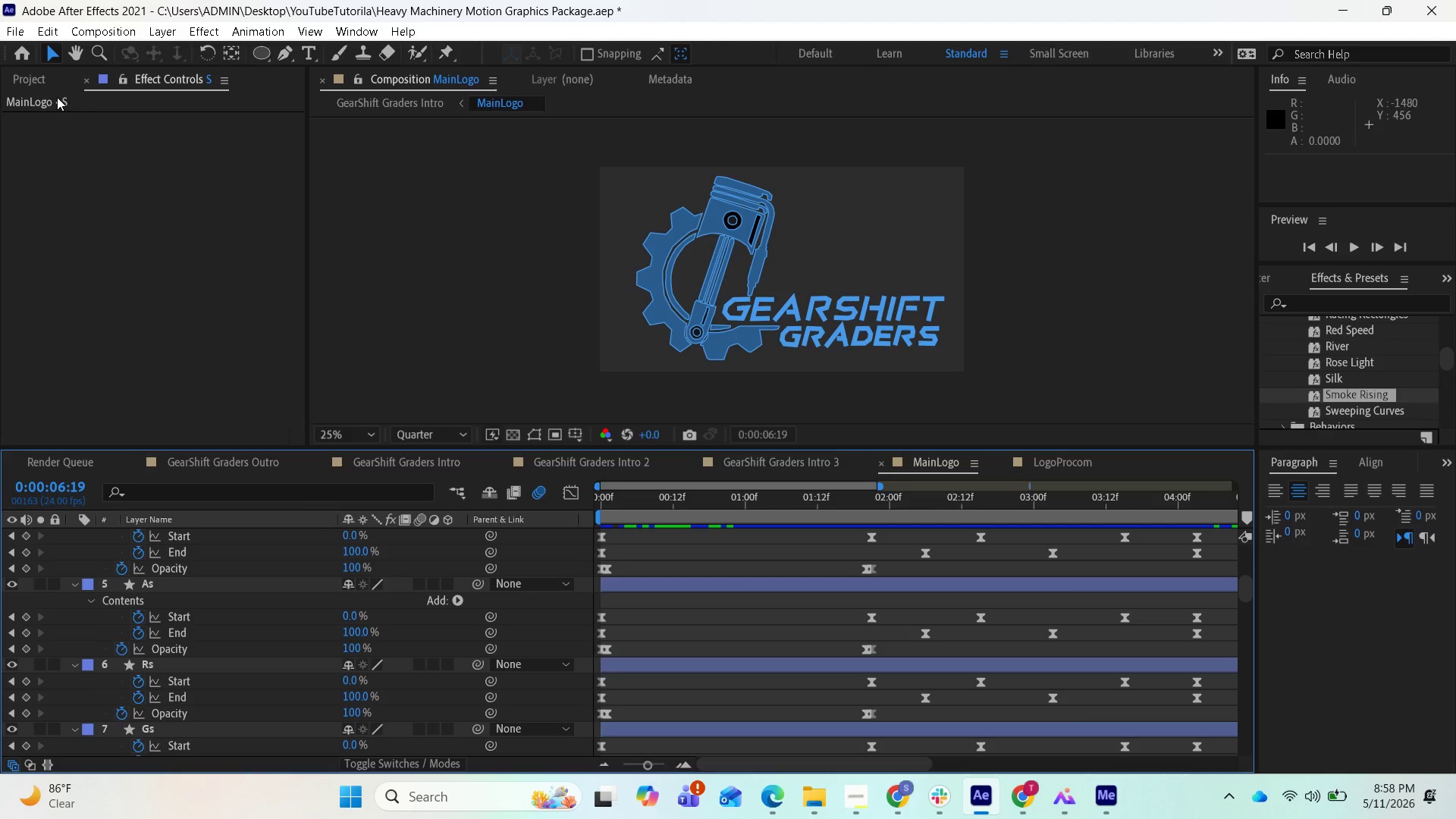 
left_click([36, 82])
 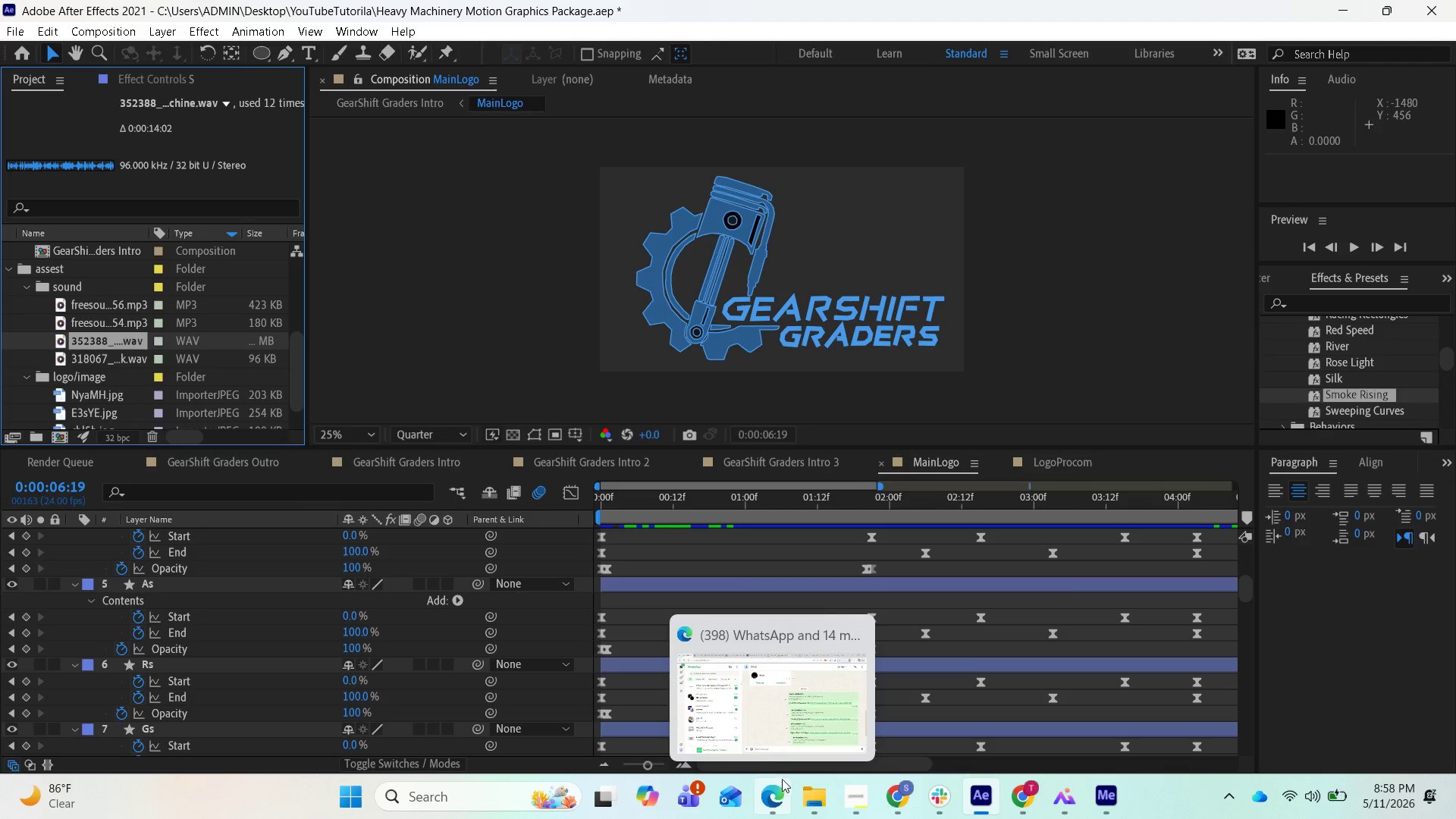 
left_click([946, 720])
 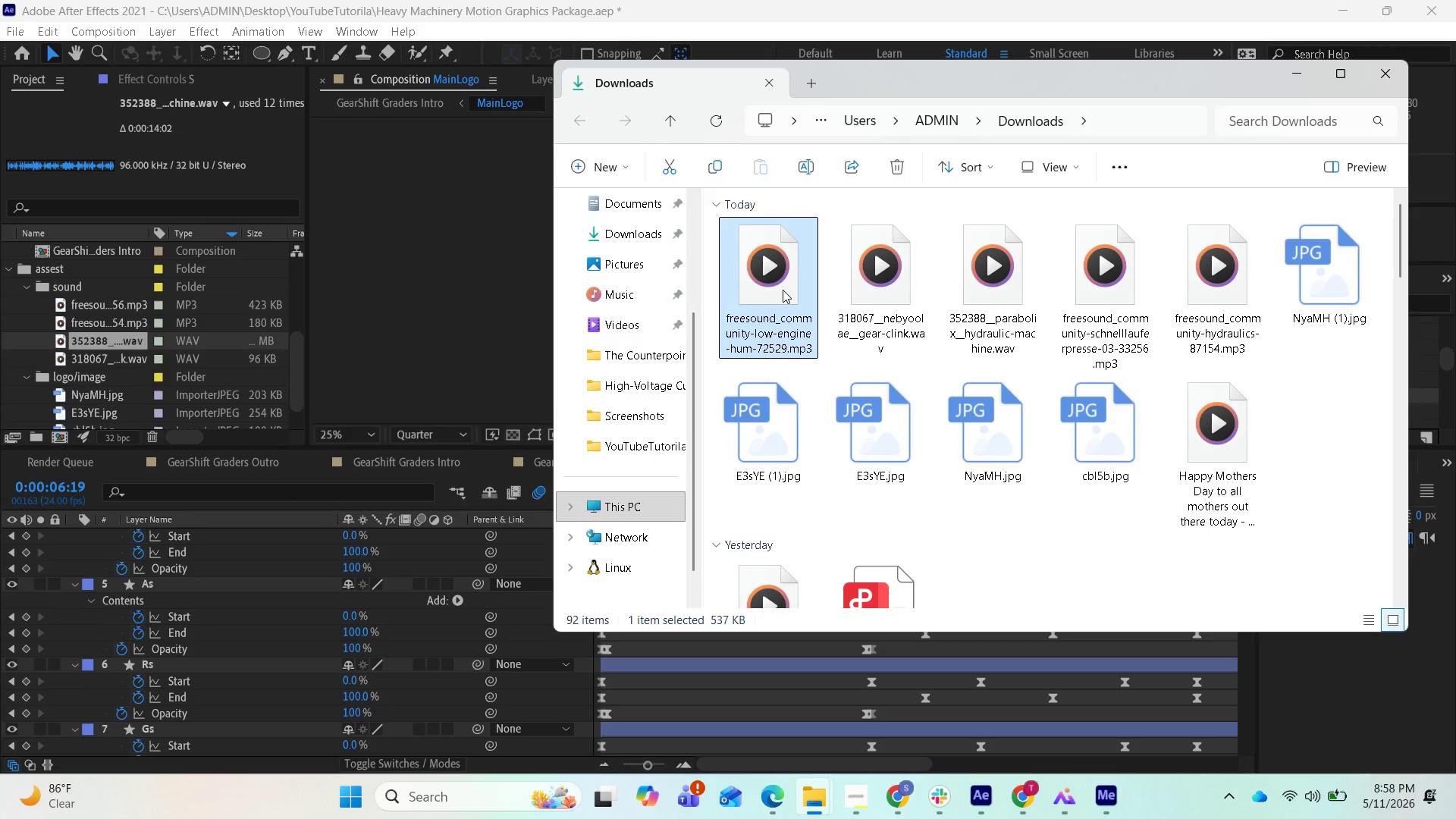 
left_click_drag(start_coordinate=[782, 290], to_coordinate=[96, 290])
 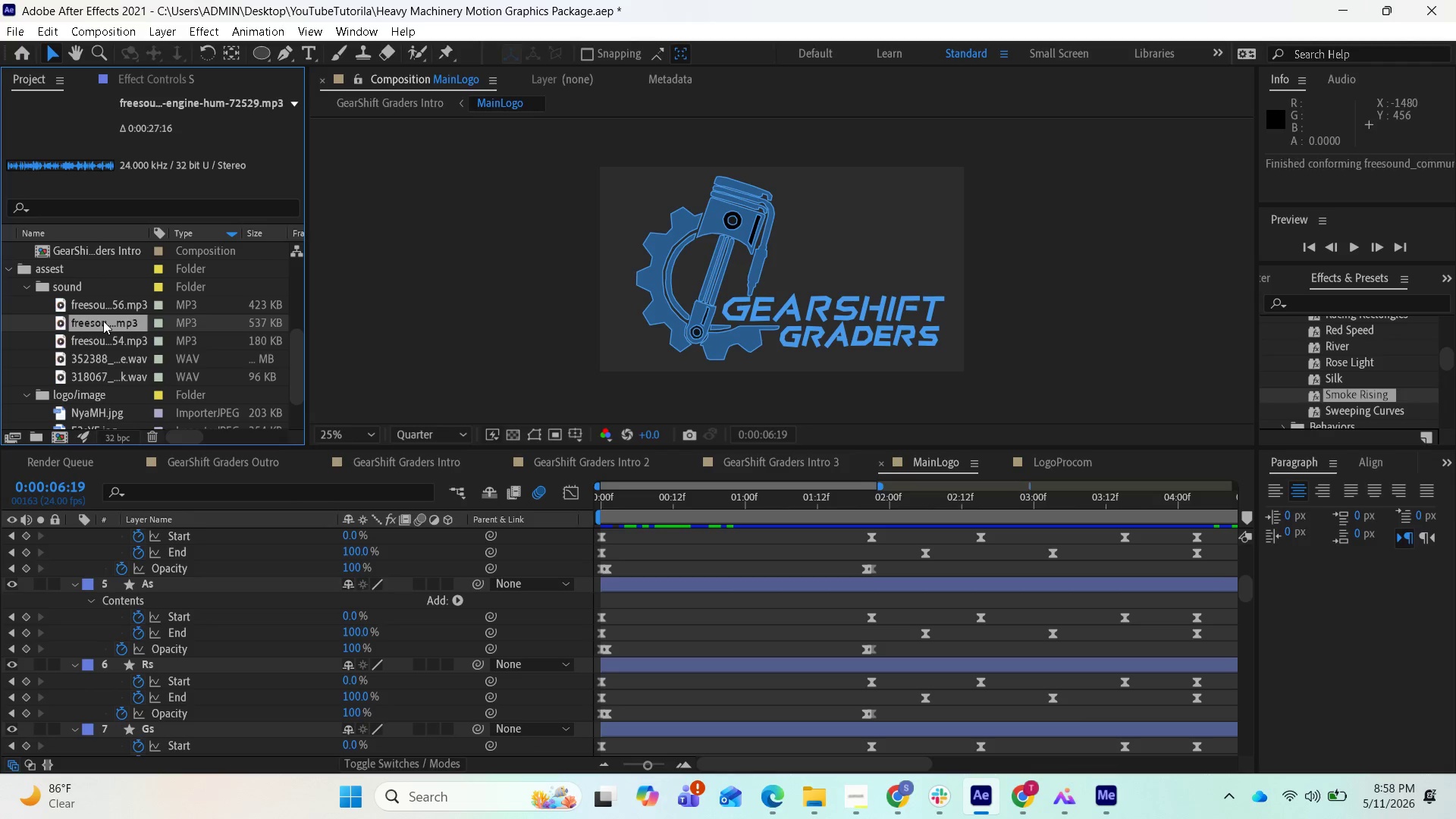 
left_click_drag(start_coordinate=[103, 321], to_coordinate=[116, 365])
 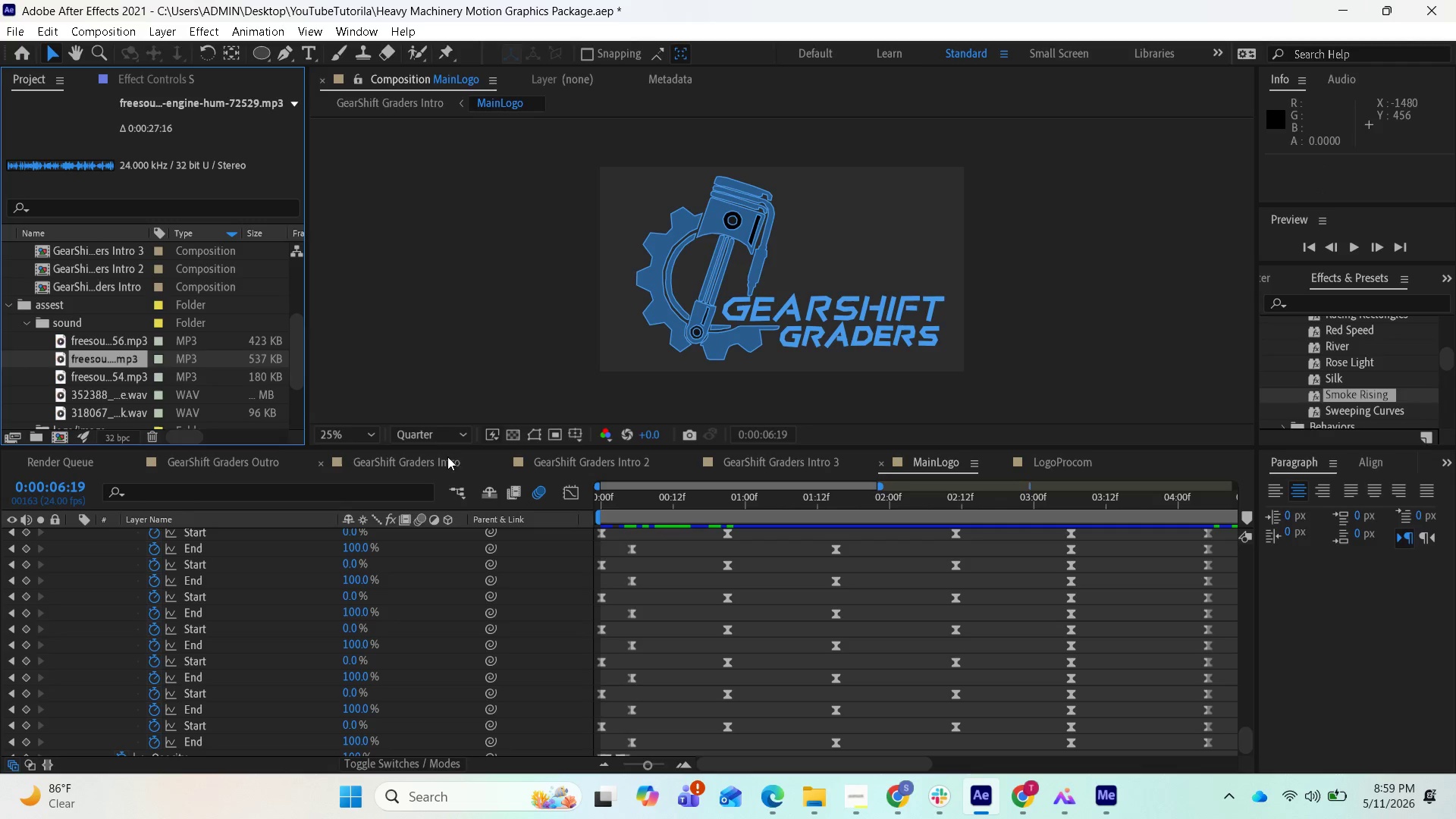 
left_click([431, 458])
 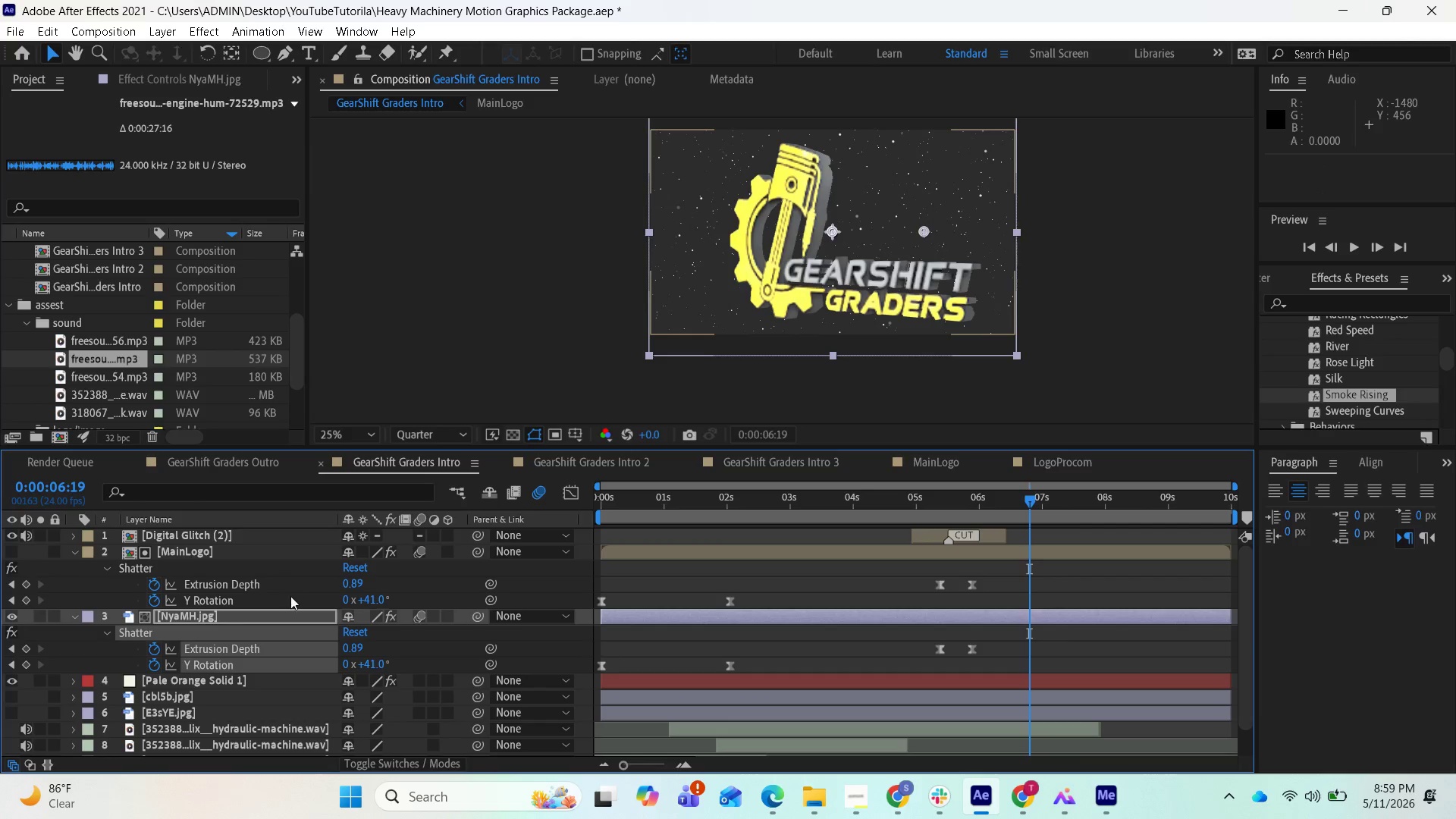 
scroll: coordinate [281, 617], scroll_direction: down, amount: 4.0
 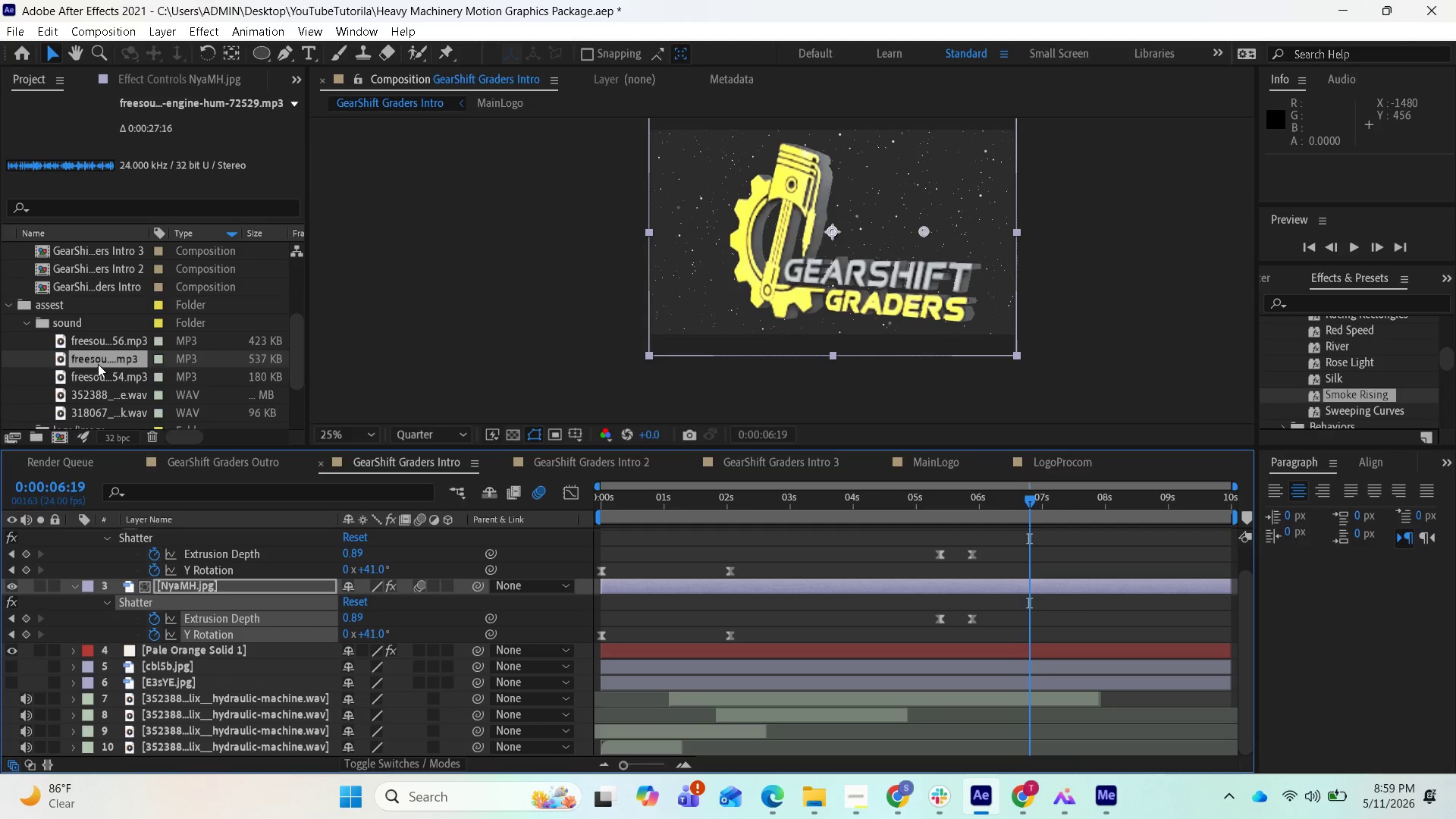 
left_click_drag(start_coordinate=[98, 360], to_coordinate=[190, 751])
 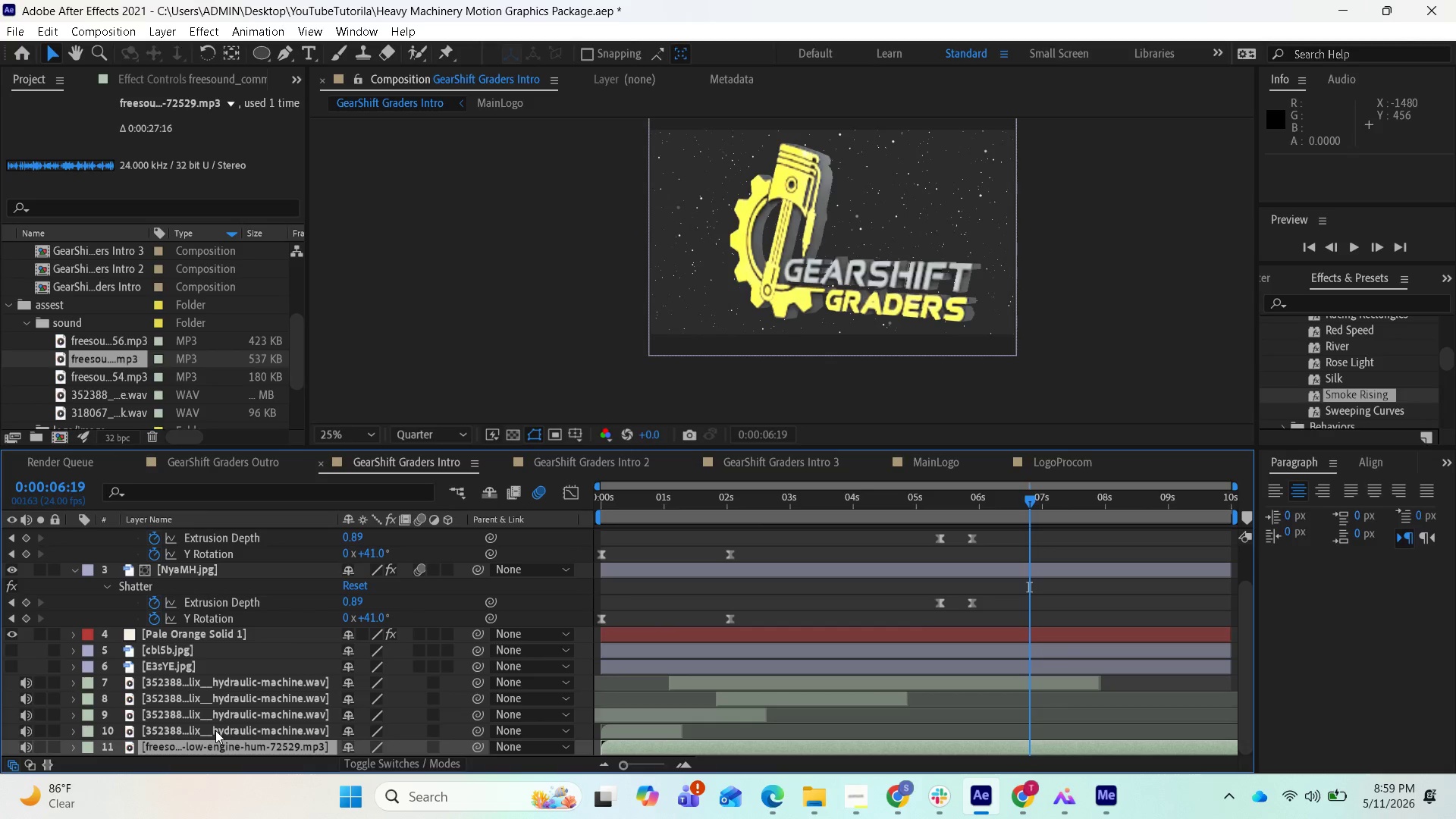 
type(LL)
 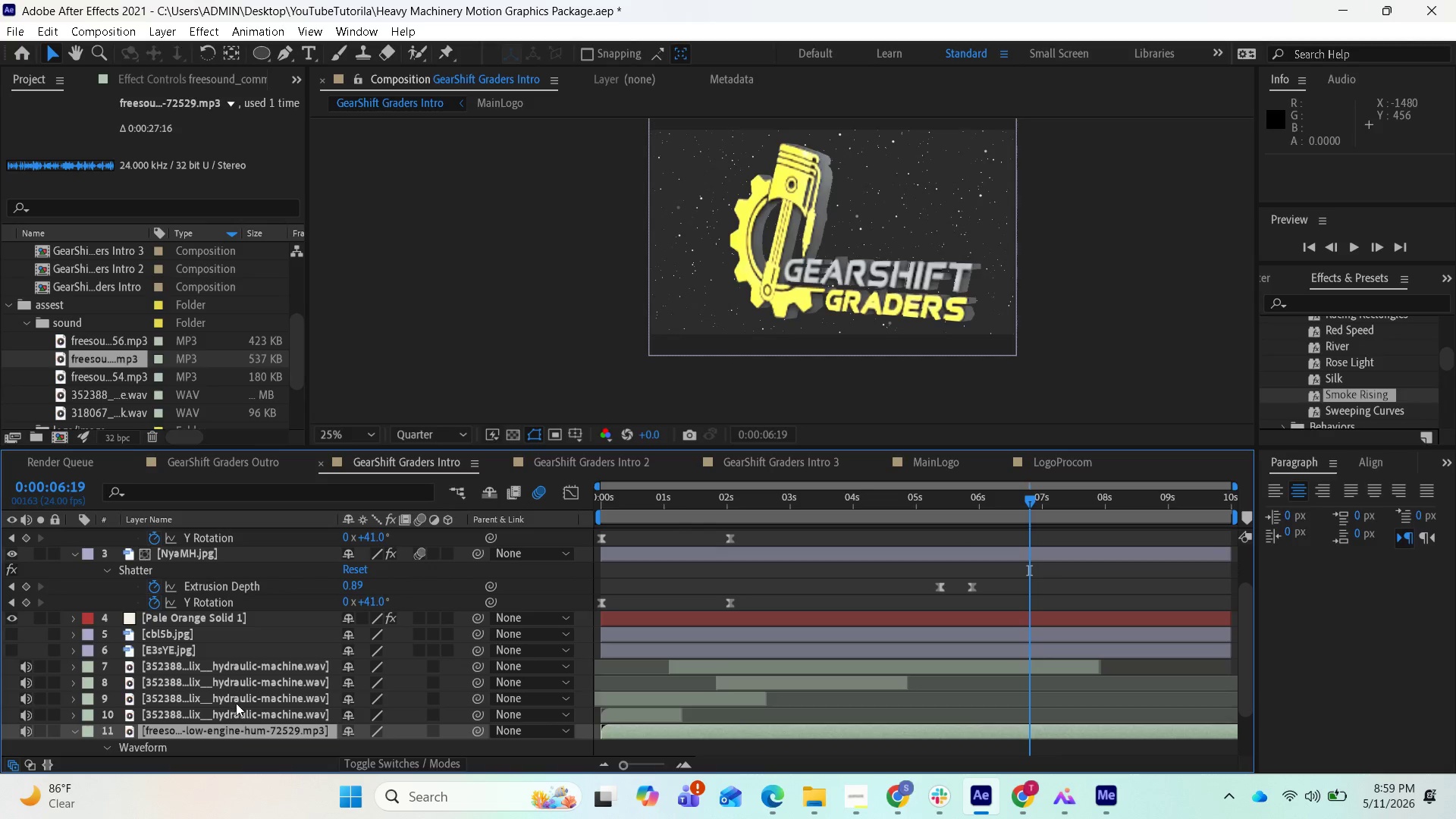 
scroll: coordinate [254, 687], scroll_direction: down, amount: 7.0
 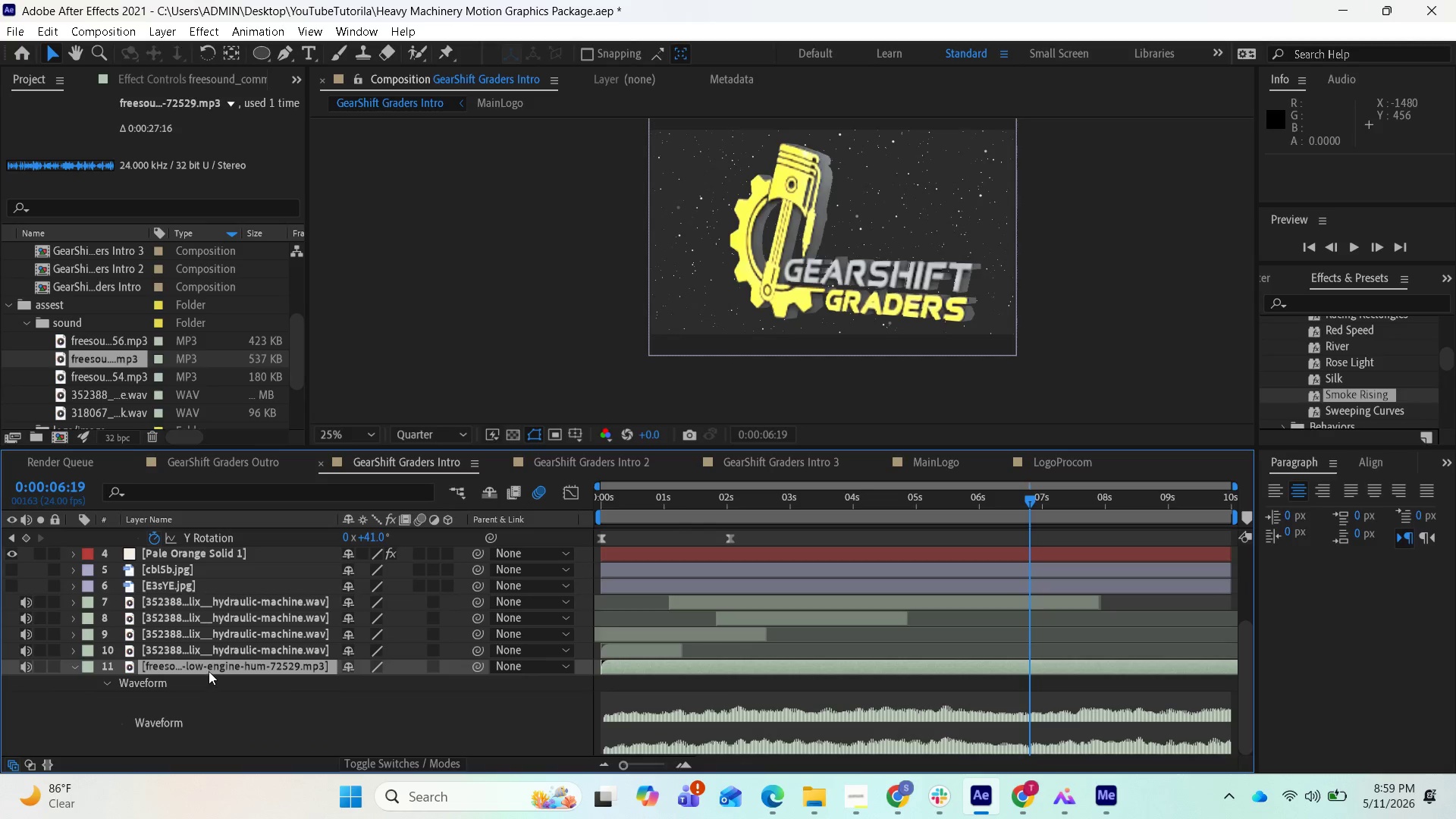 
left_click([209, 670])
 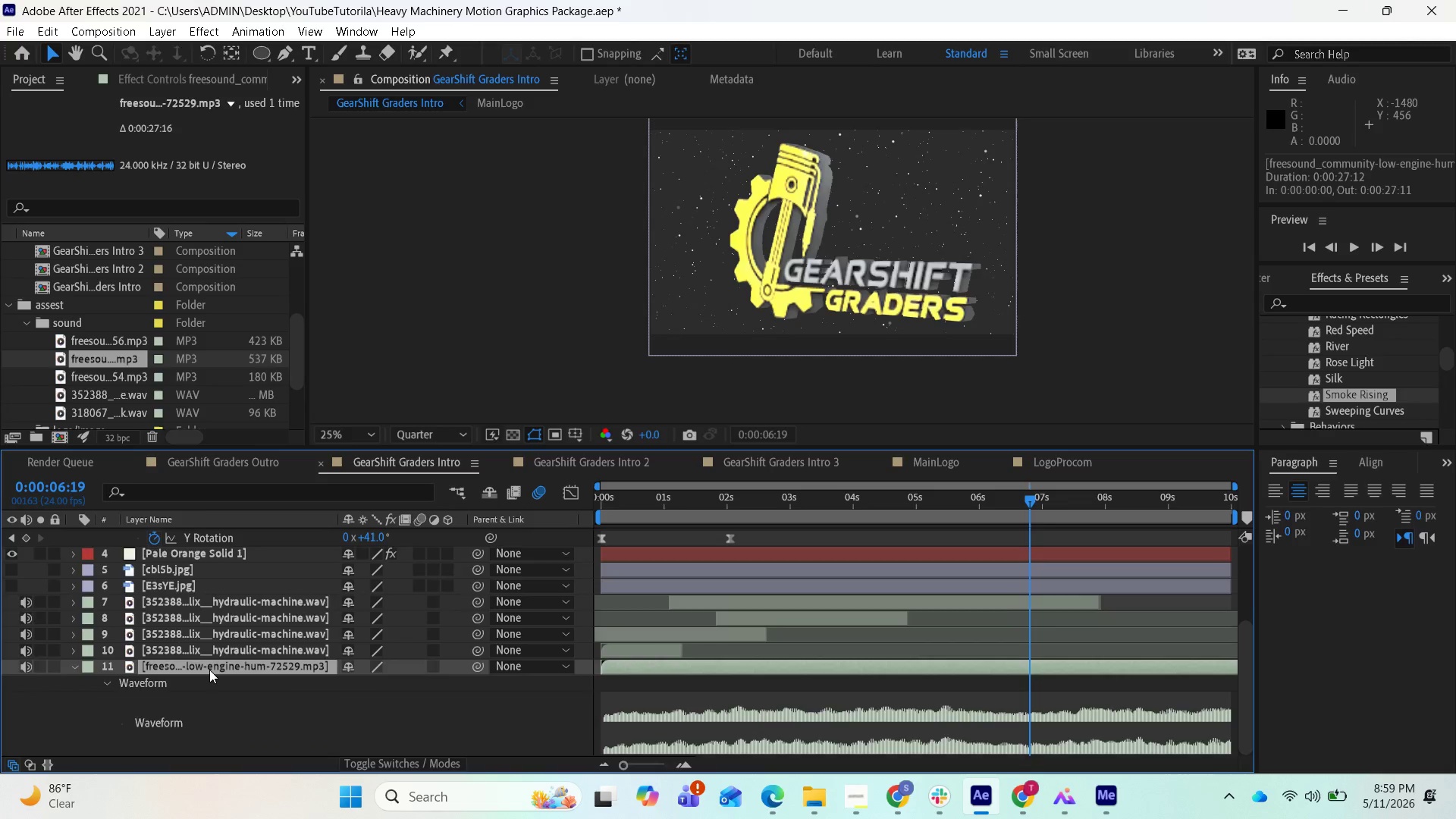 
key(L)
 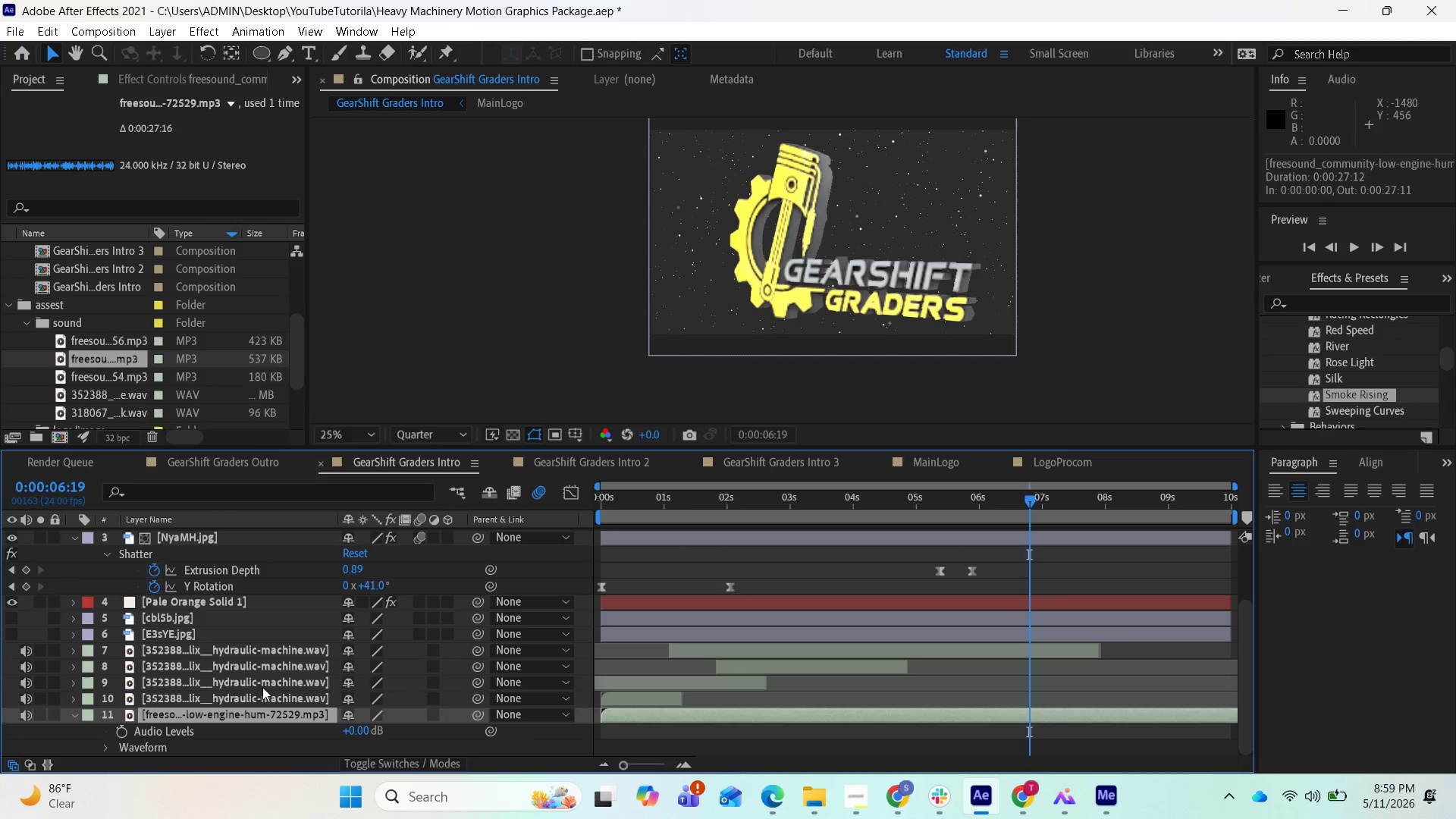 
scroll: coordinate [268, 685], scroll_direction: down, amount: 3.0
 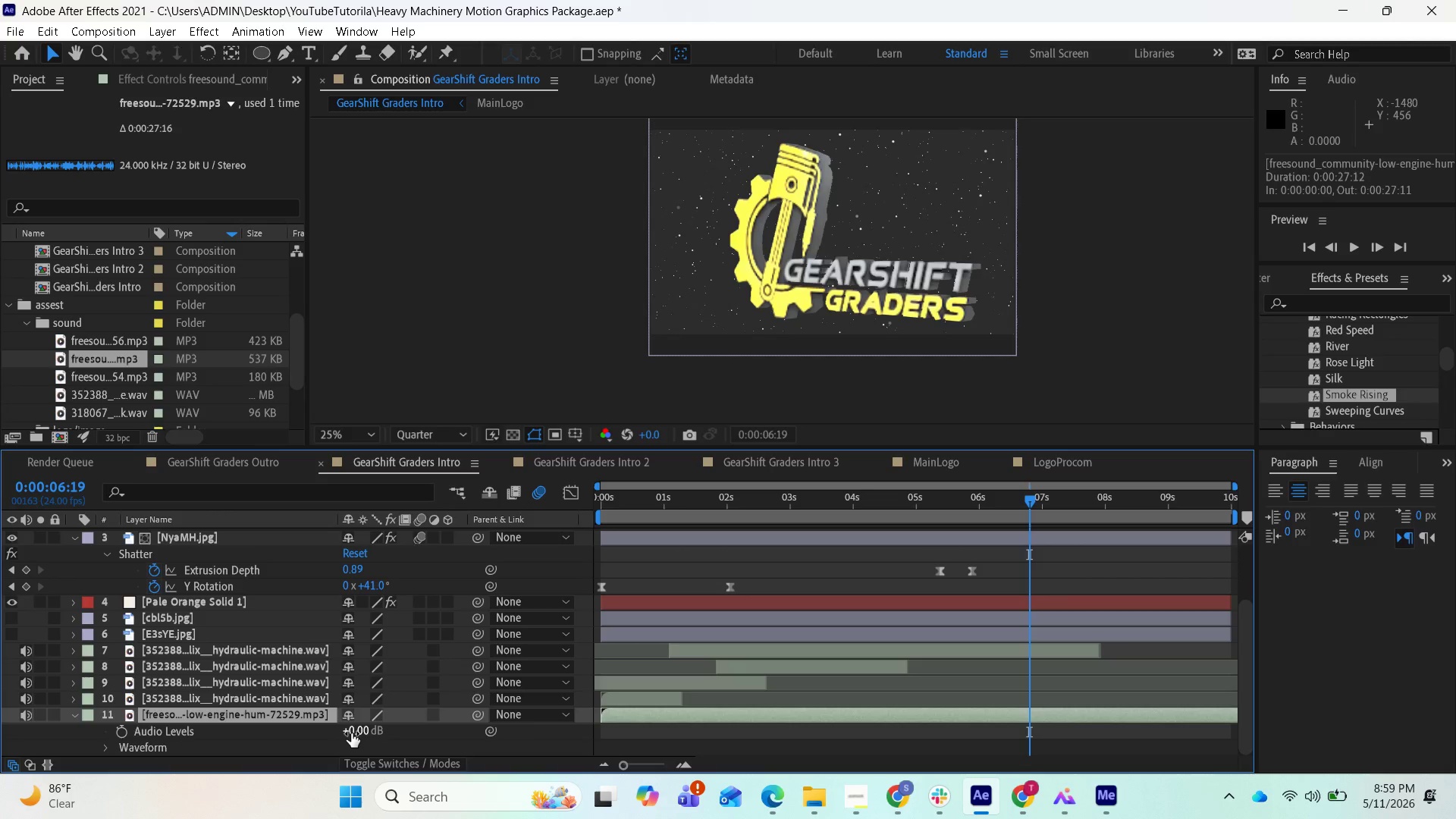 
left_click([352, 733])
 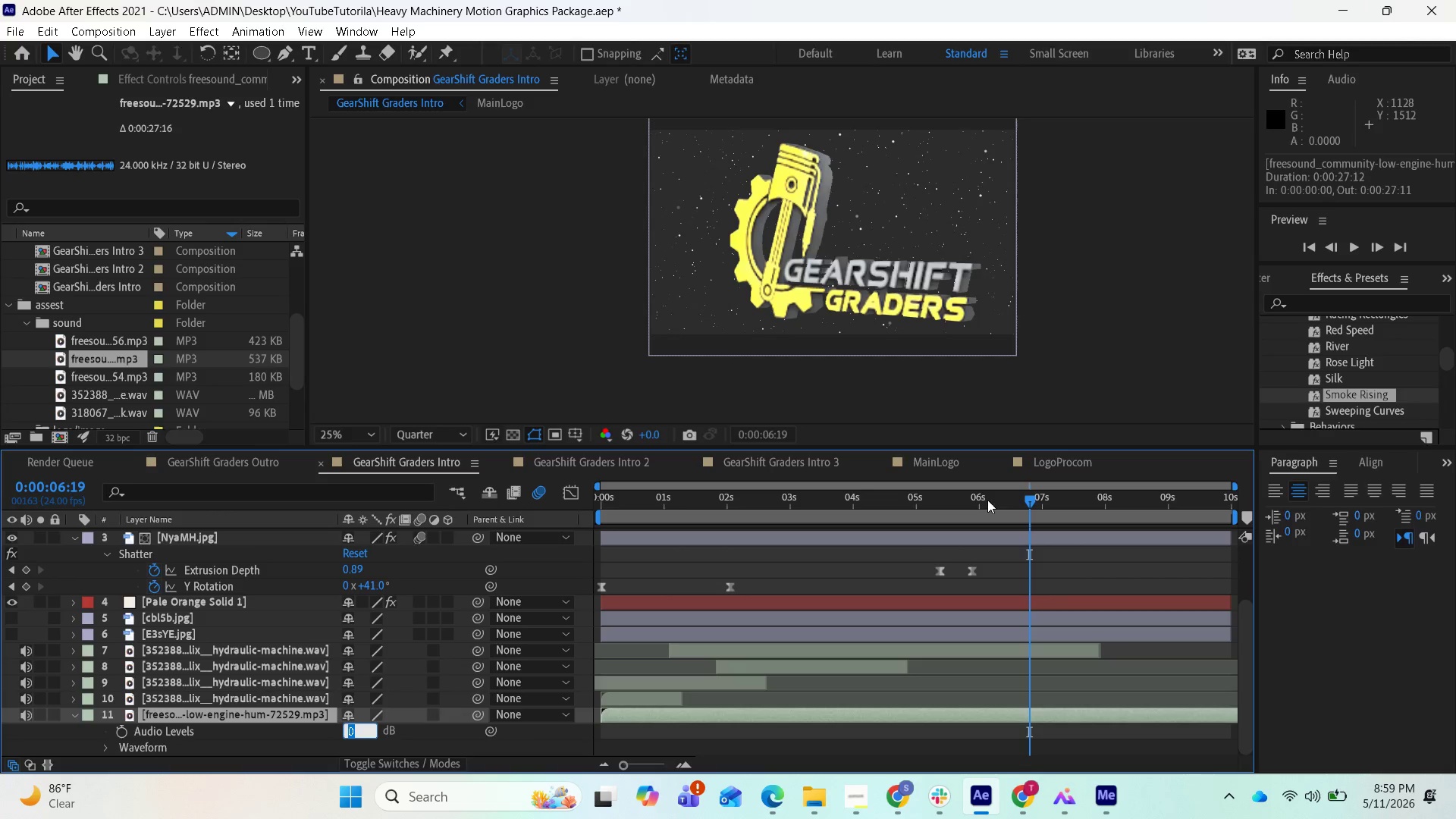 
left_click_drag(start_coordinate=[1025, 501], to_coordinate=[539, 585])
 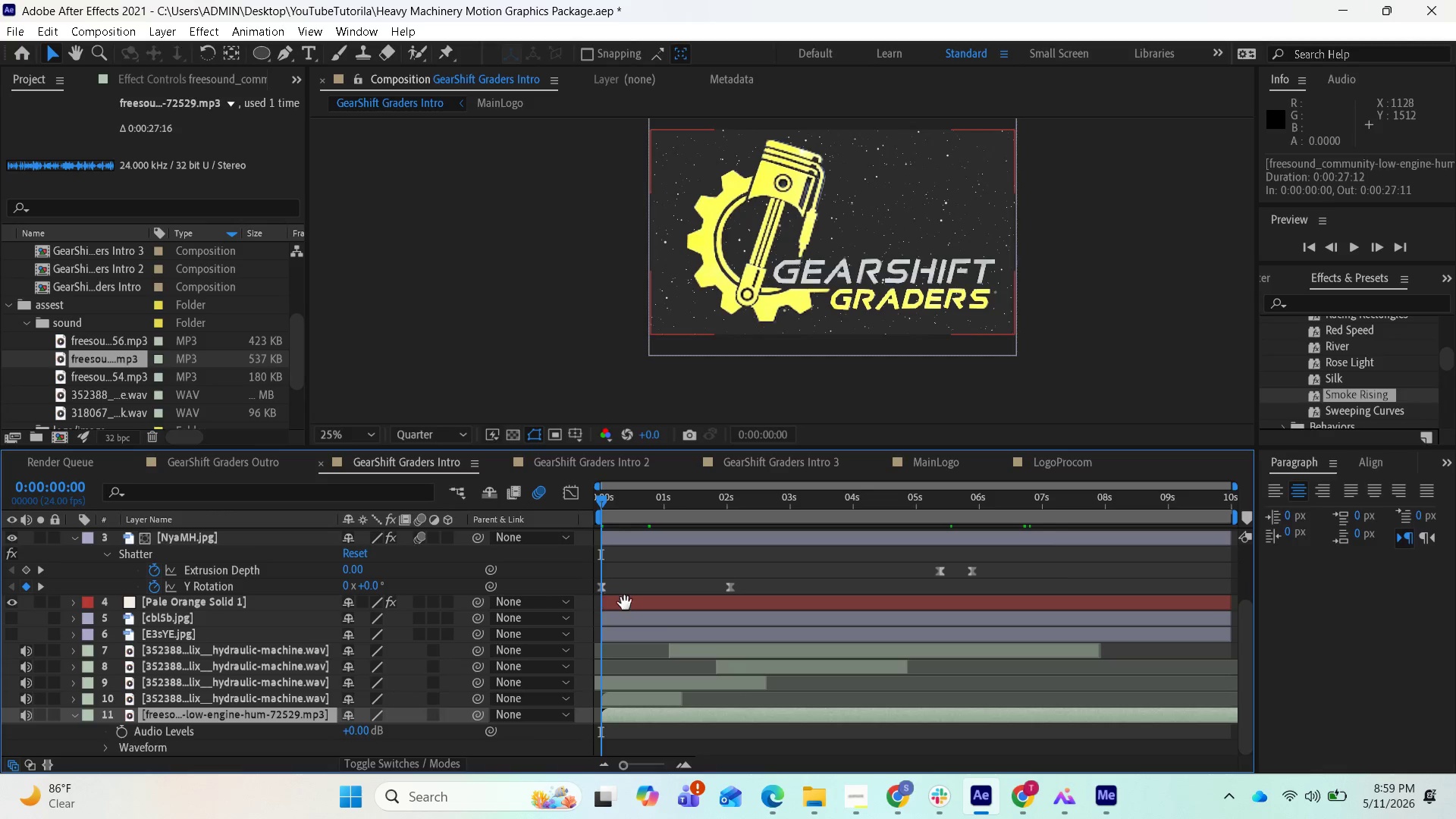 
key(Space)
 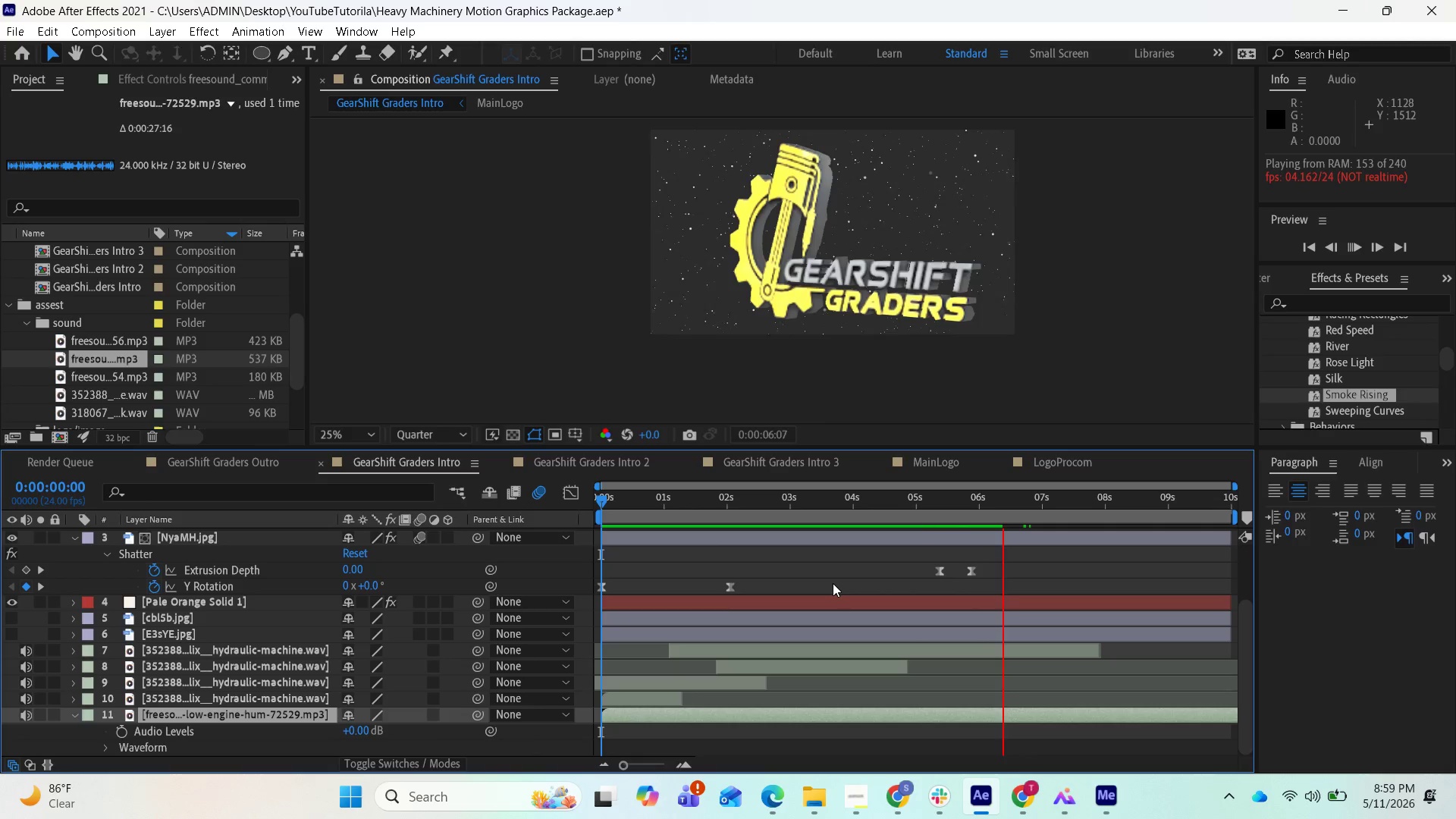 
wait(25.66)
 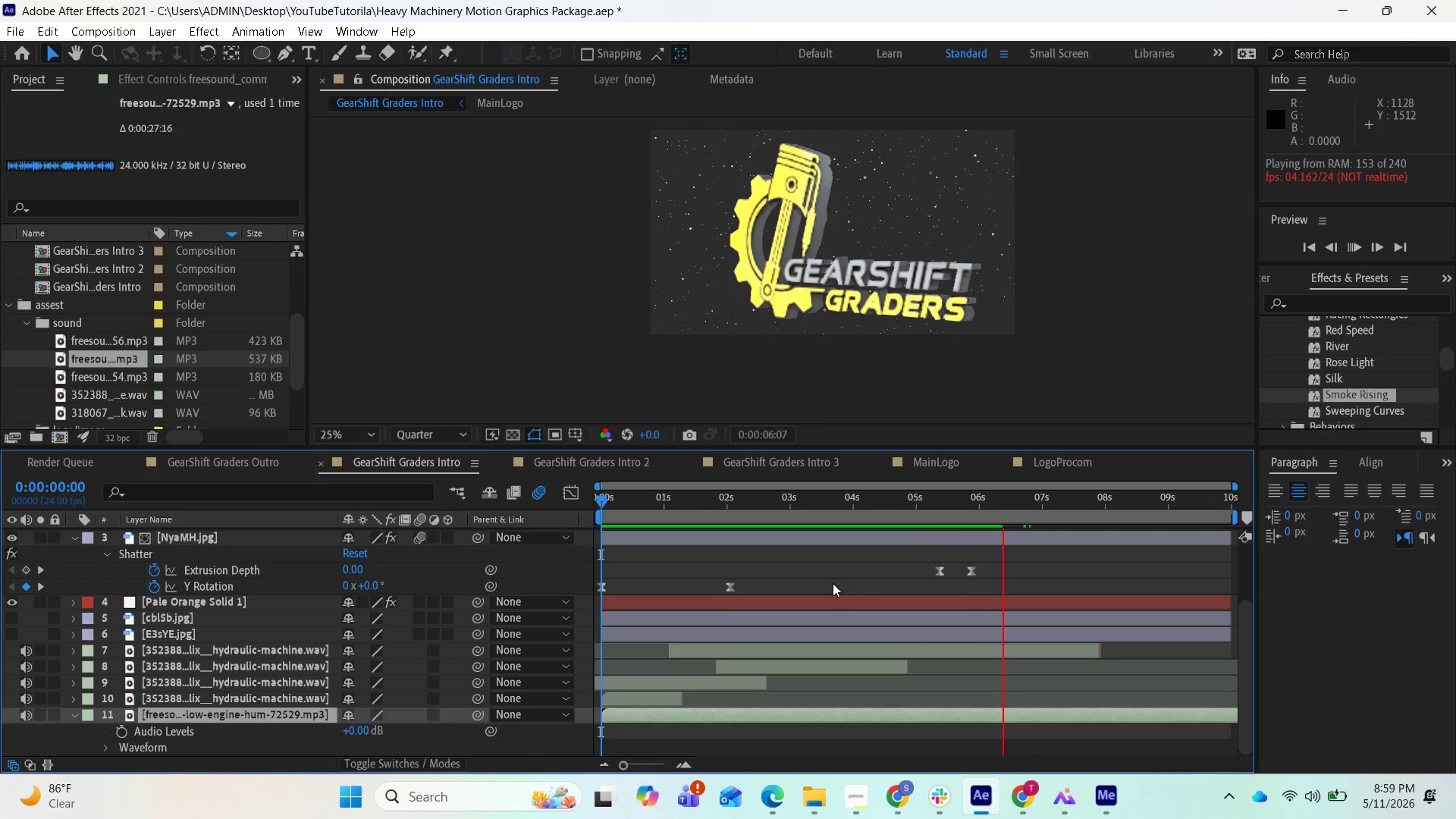 
key(Space)
 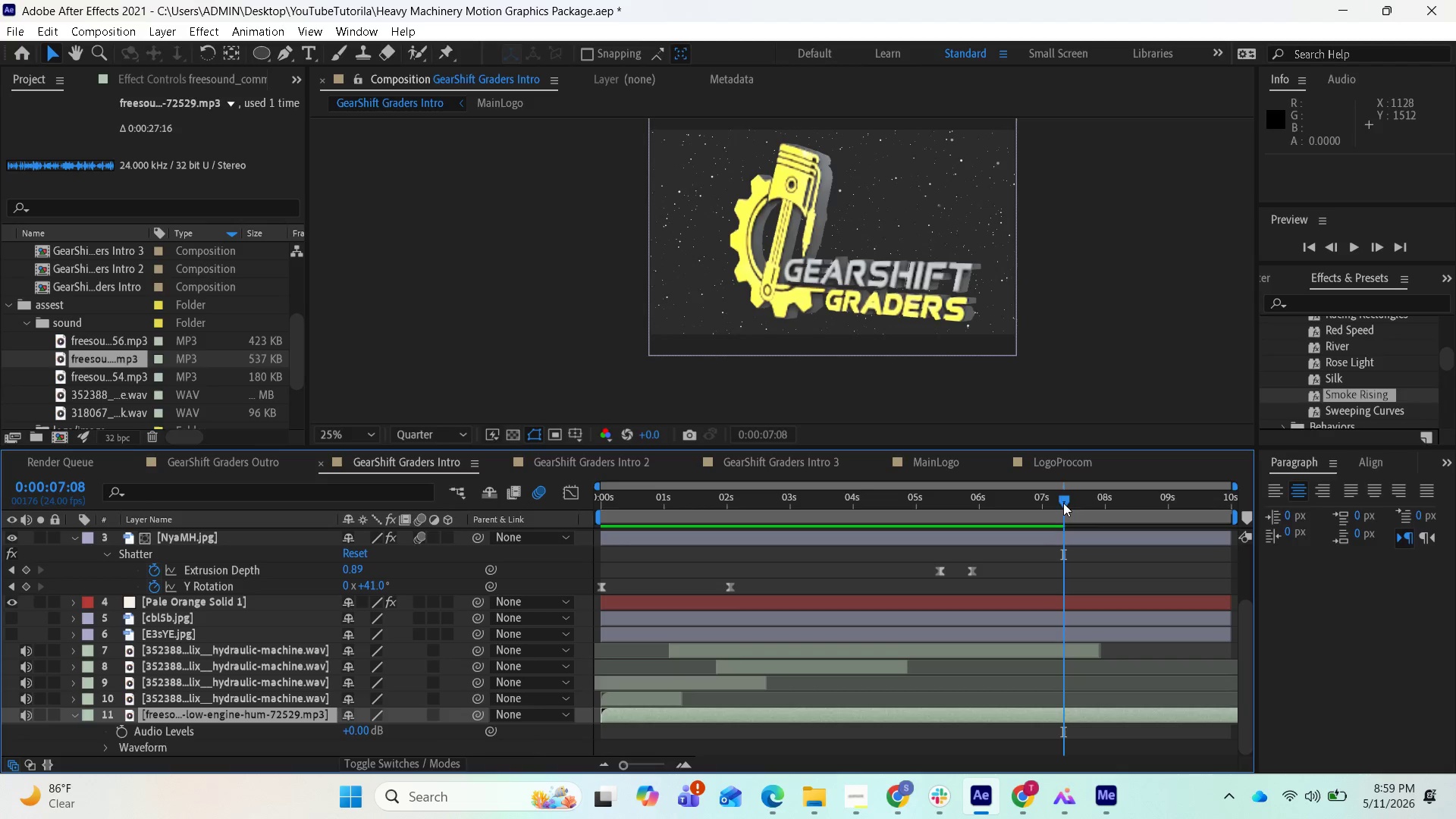 
left_click_drag(start_coordinate=[1066, 493], to_coordinate=[593, 549])
 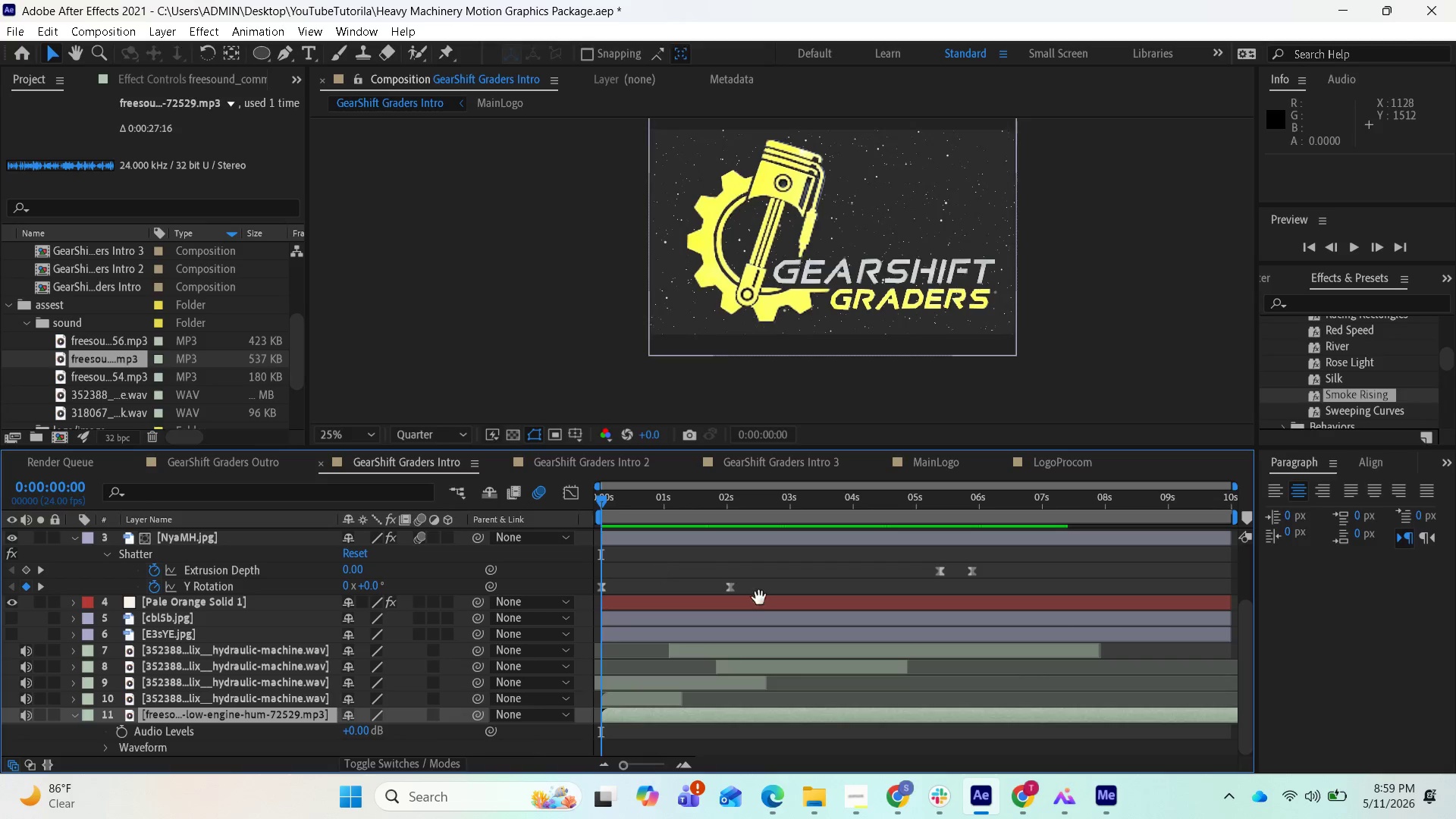 
key(Space)
 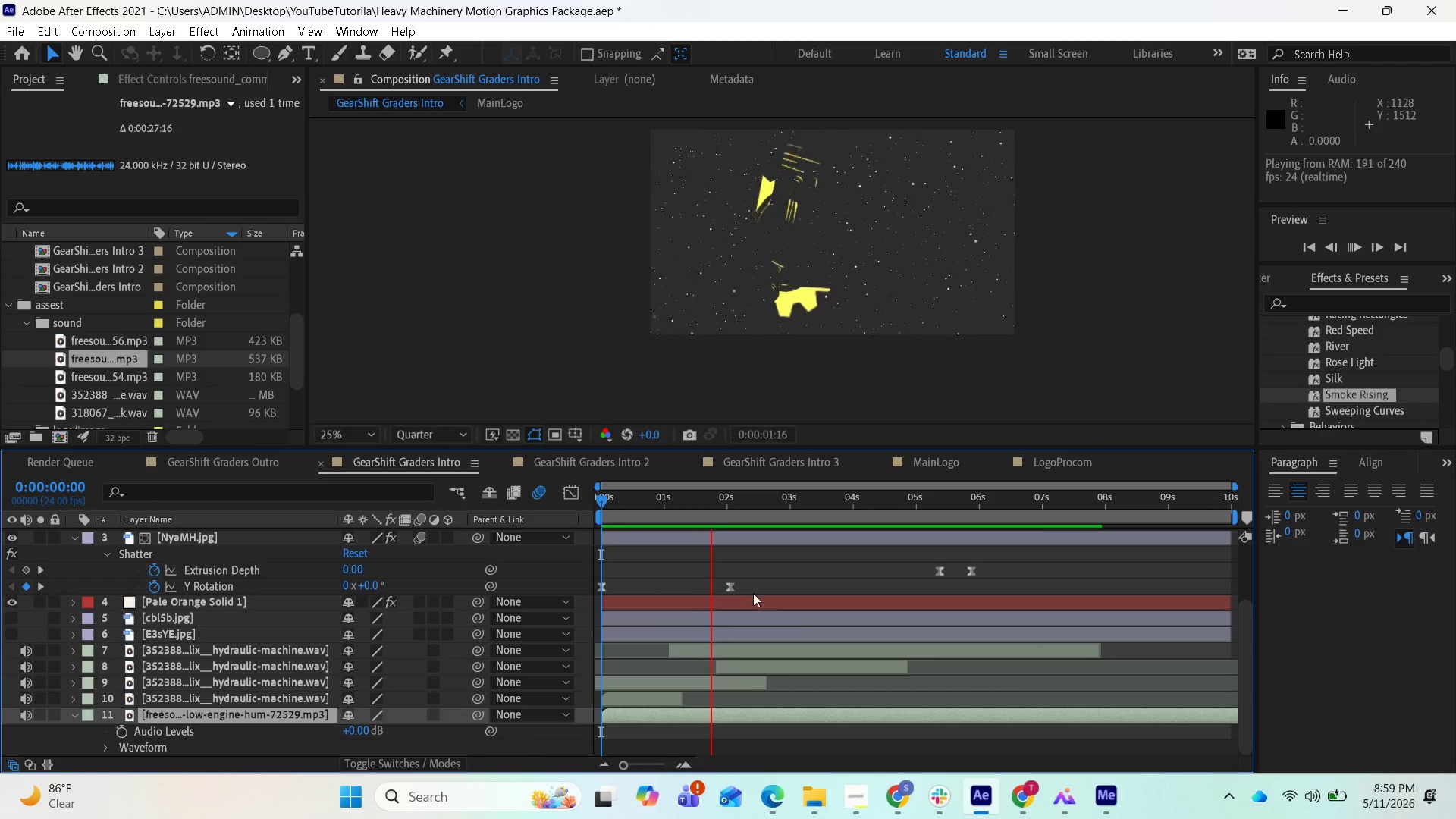 
key(Space)
 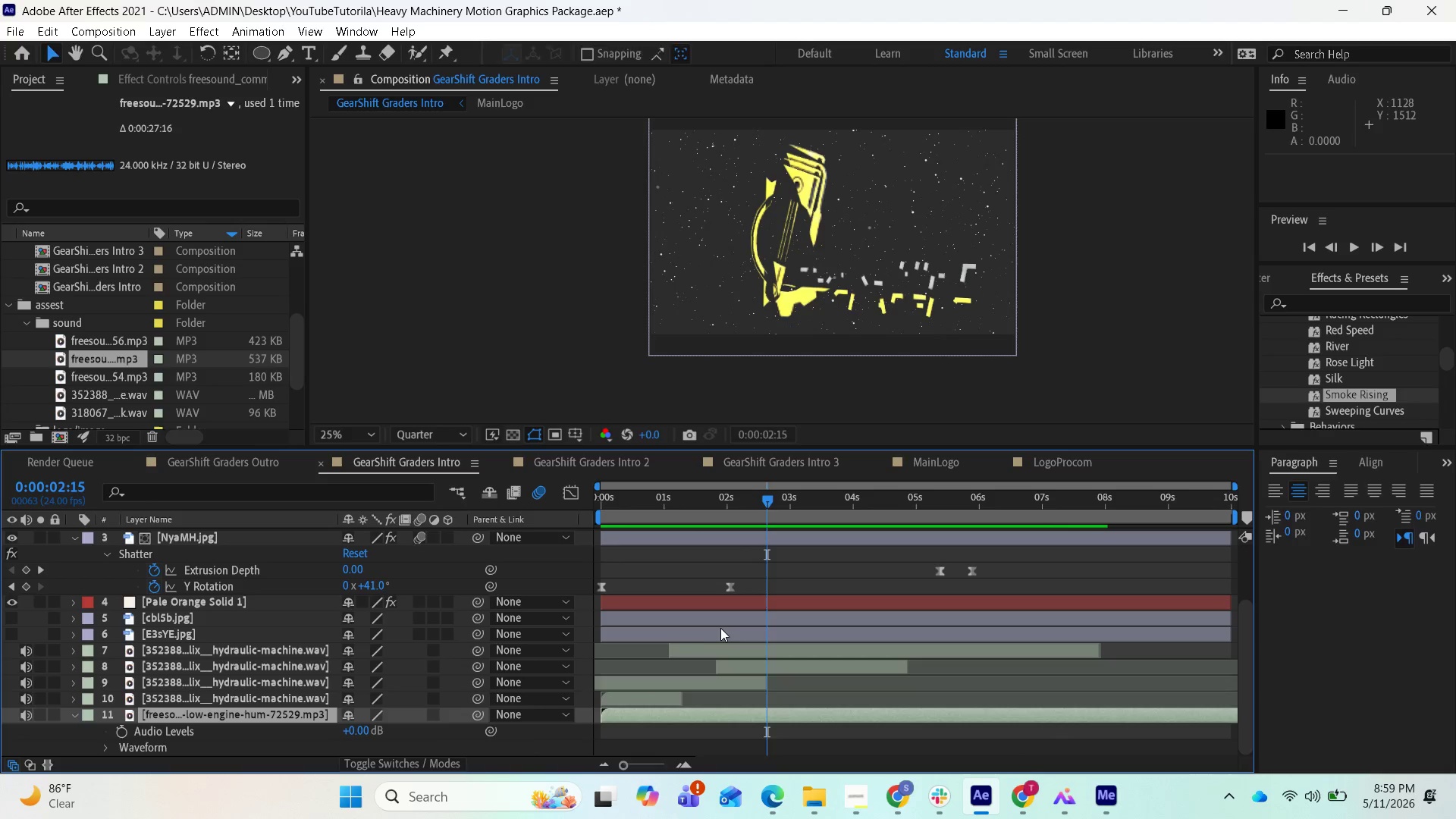 
scroll: coordinate [715, 638], scroll_direction: down, amount: 2.0
 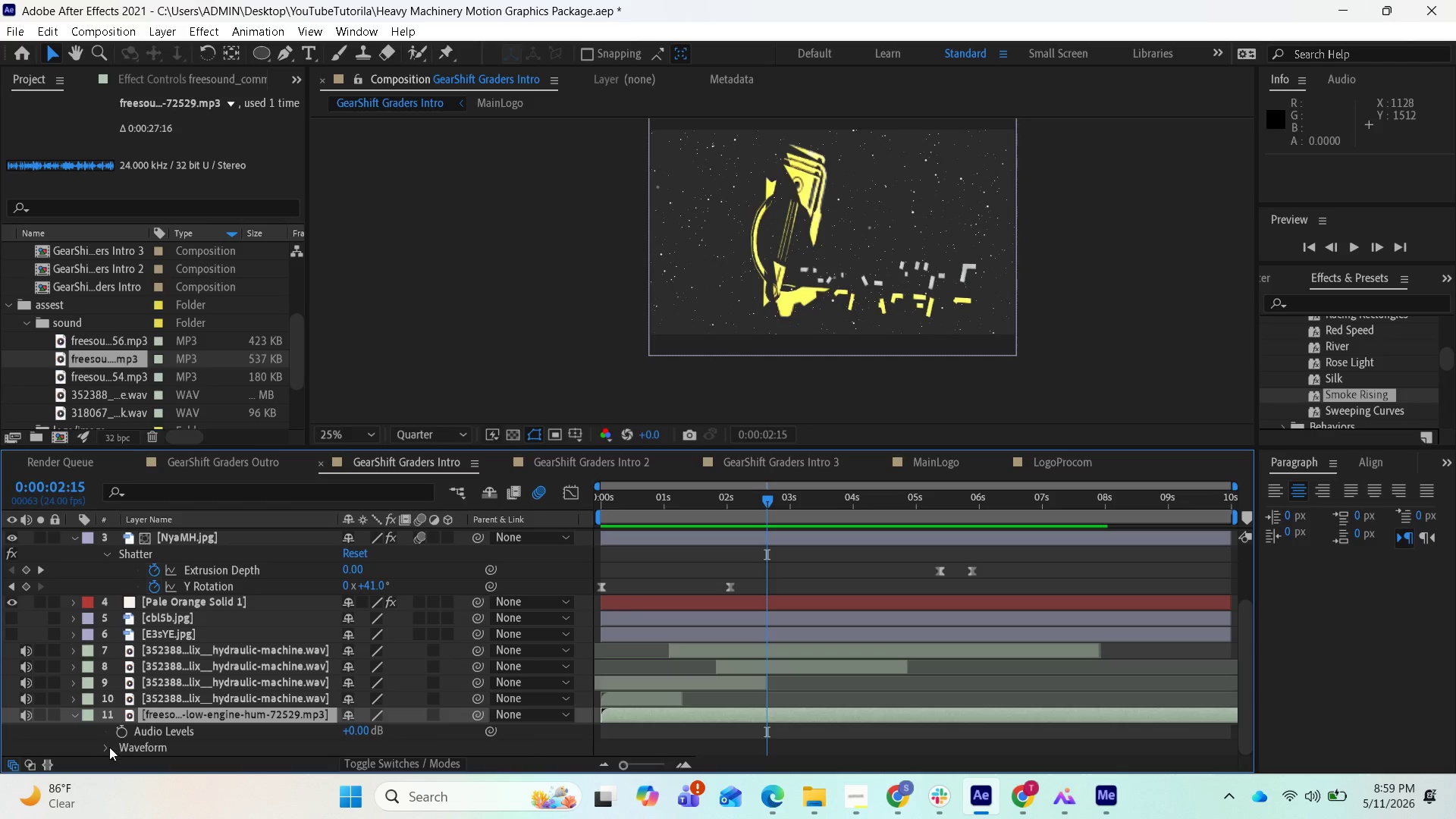 
left_click([105, 752])
 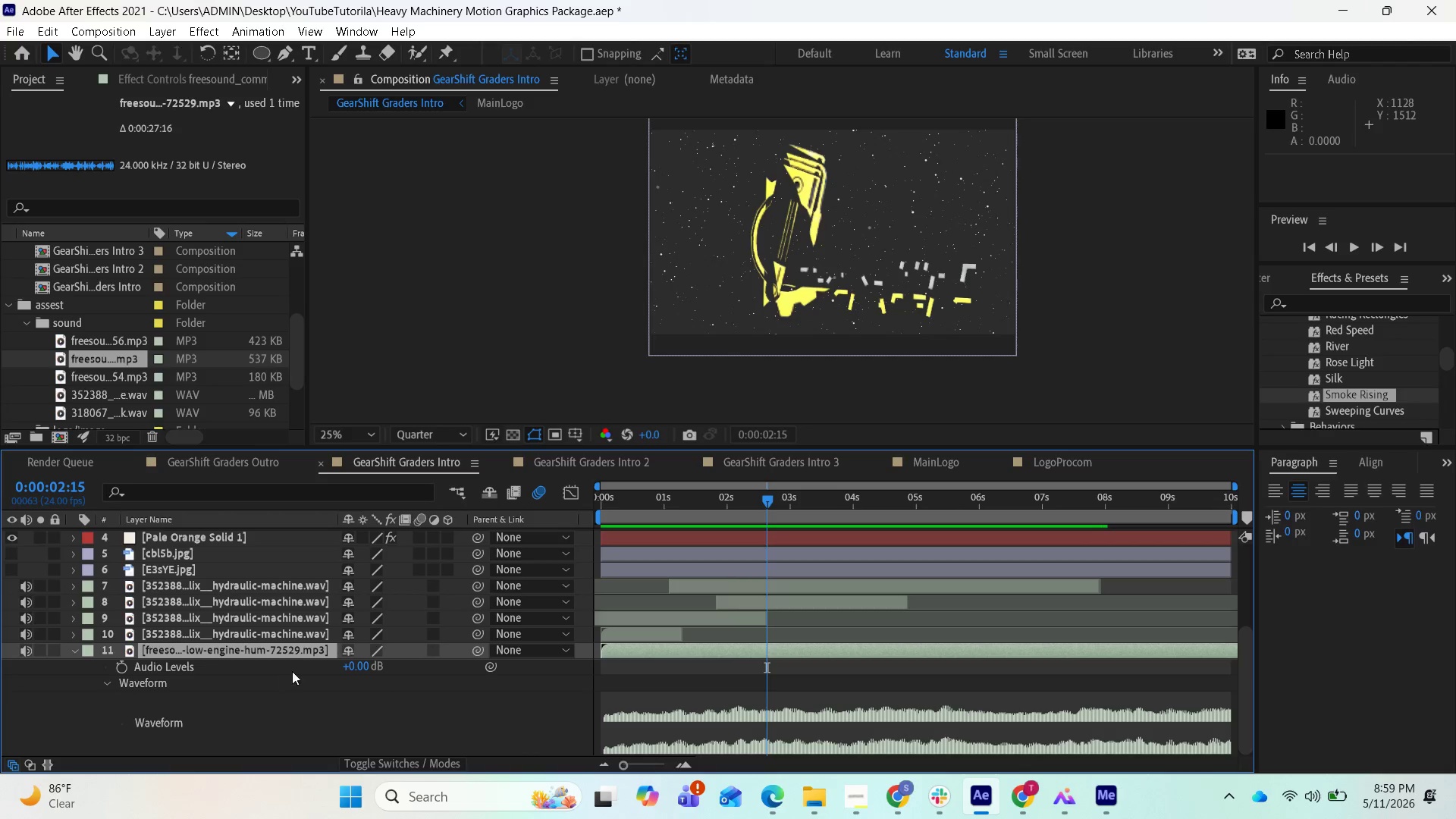 
scroll: coordinate [297, 670], scroll_direction: down, amount: 1.0
 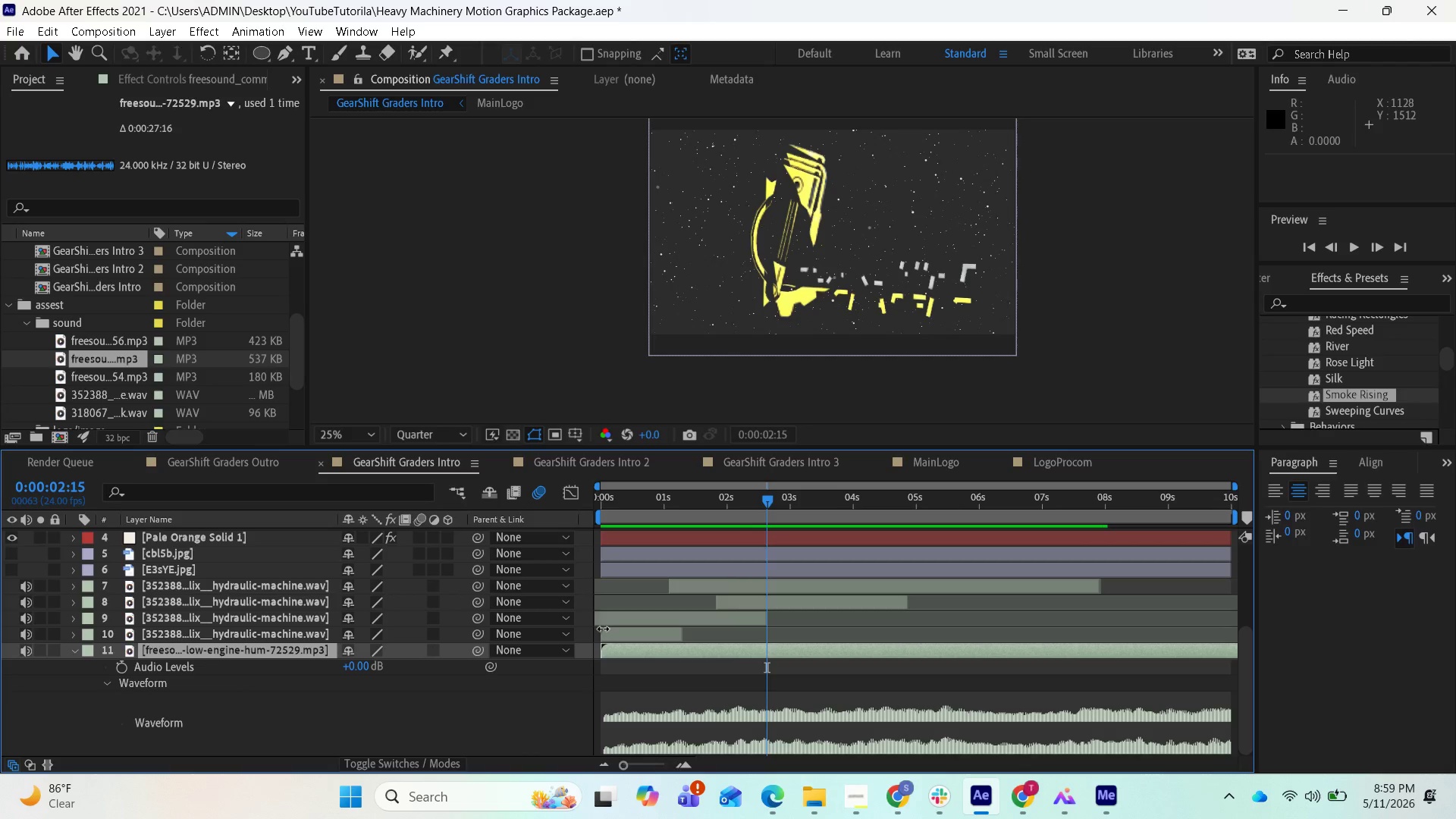 
key(Space)
 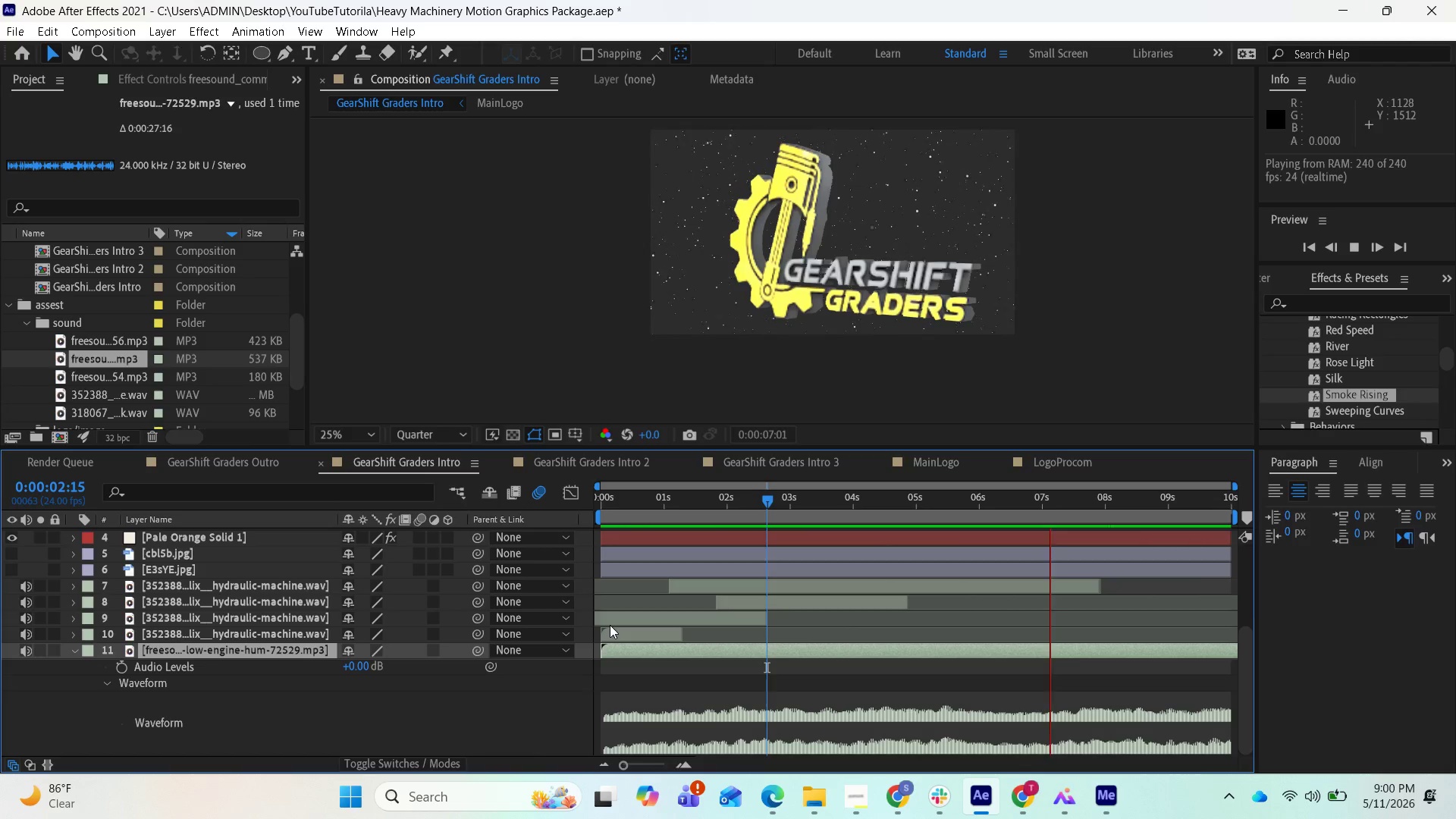 
wait(20.34)
 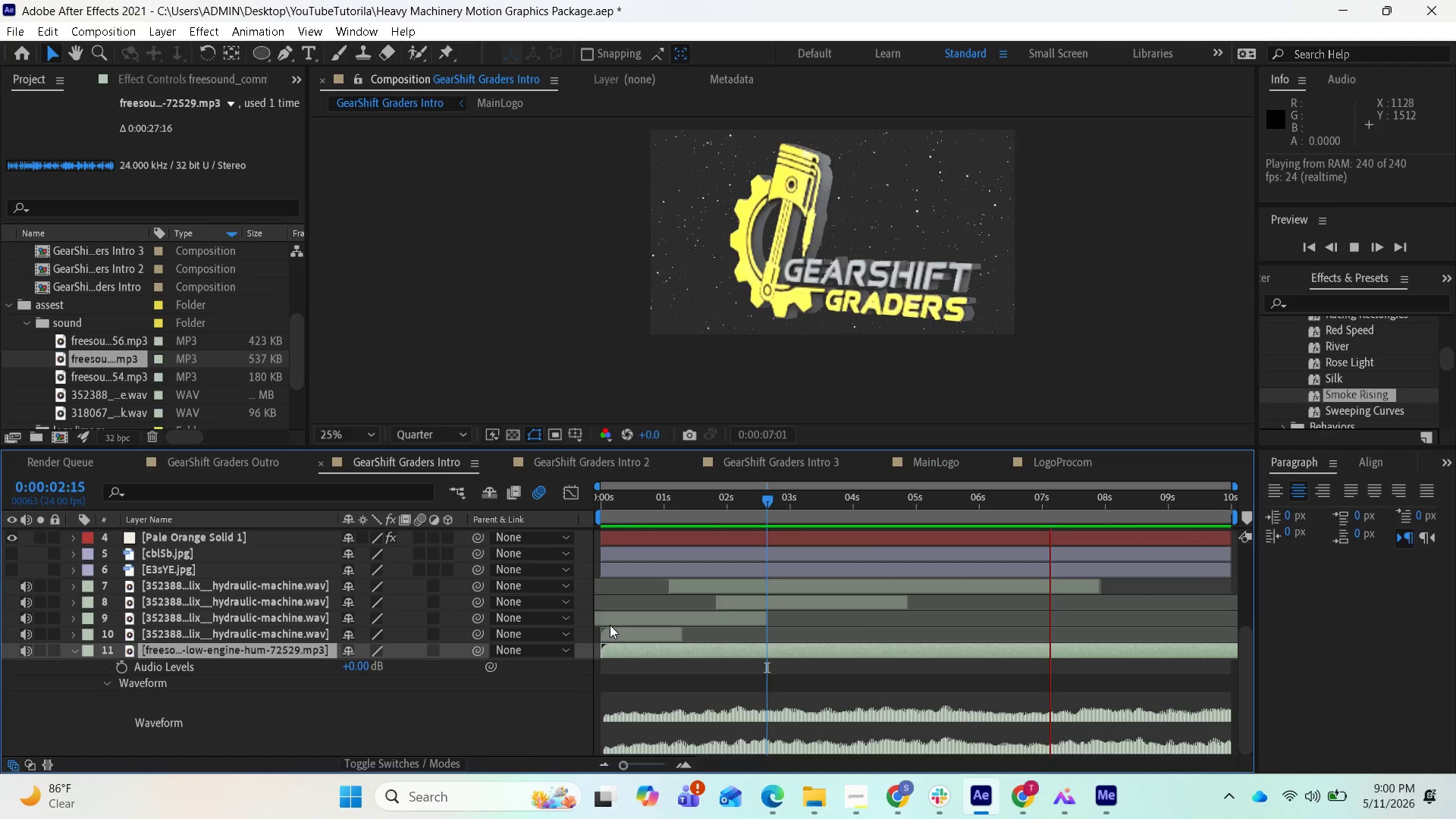 
key(Space)
 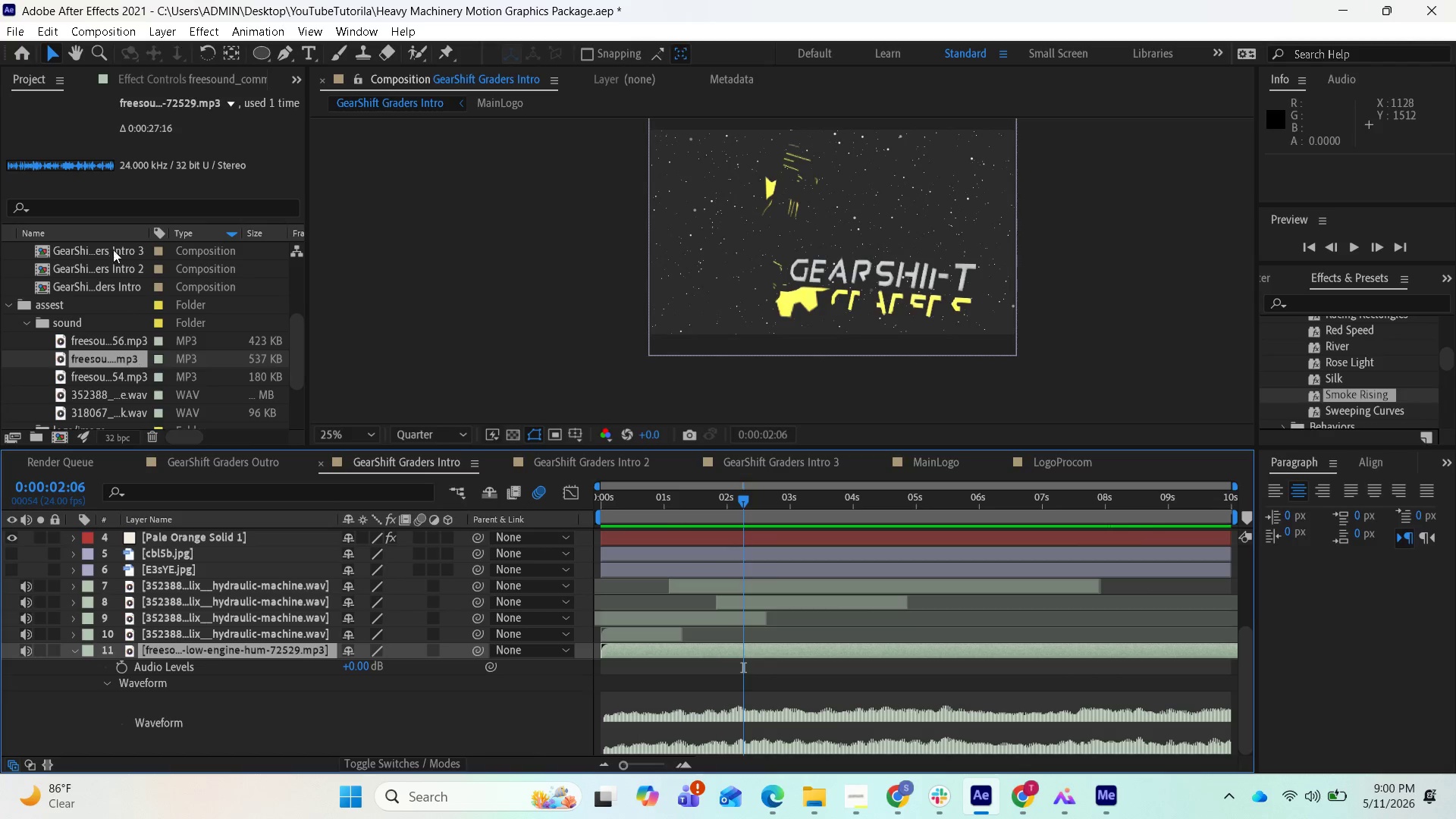 
wait(5.55)
 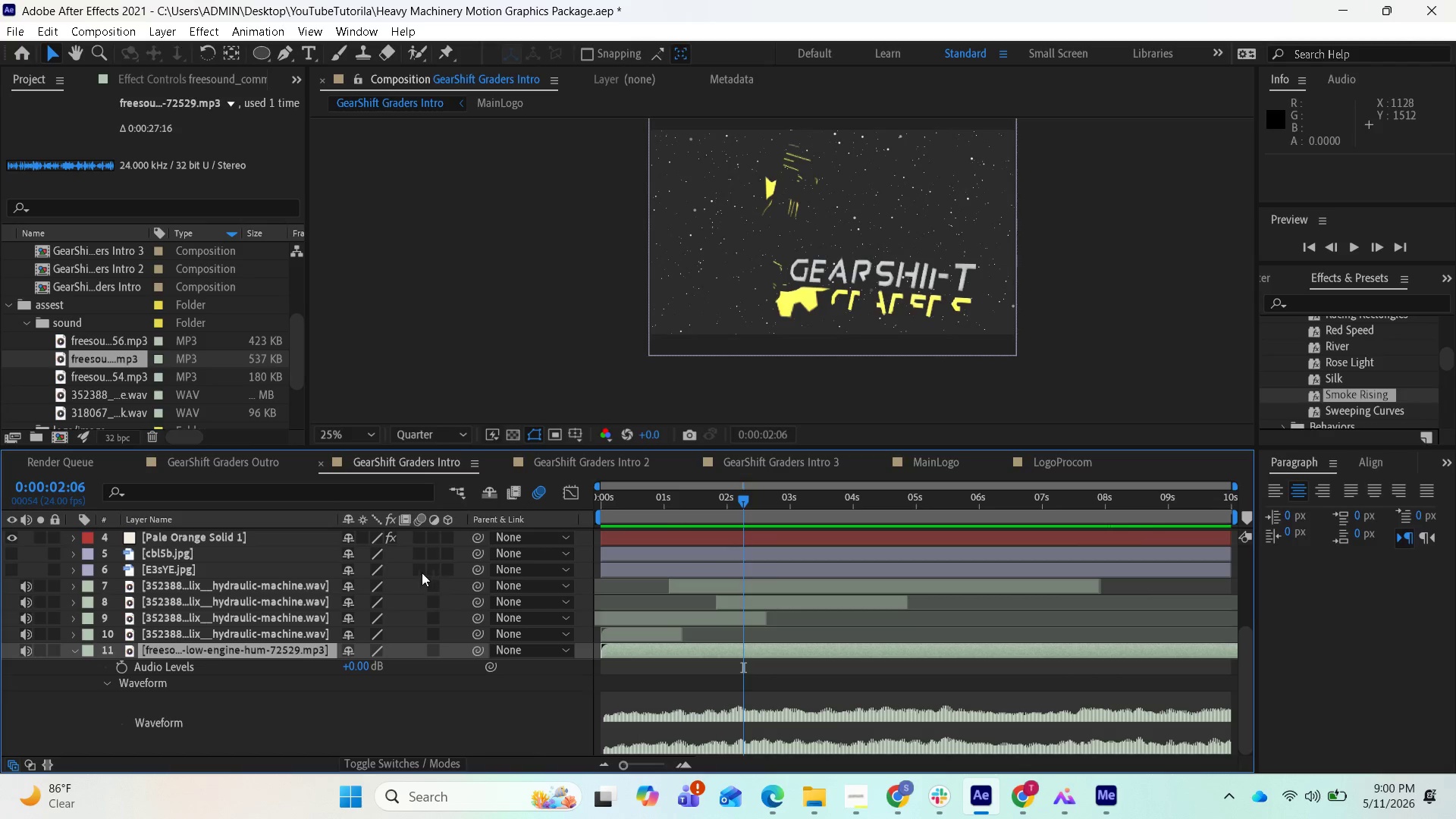 
left_click([9, 37])
 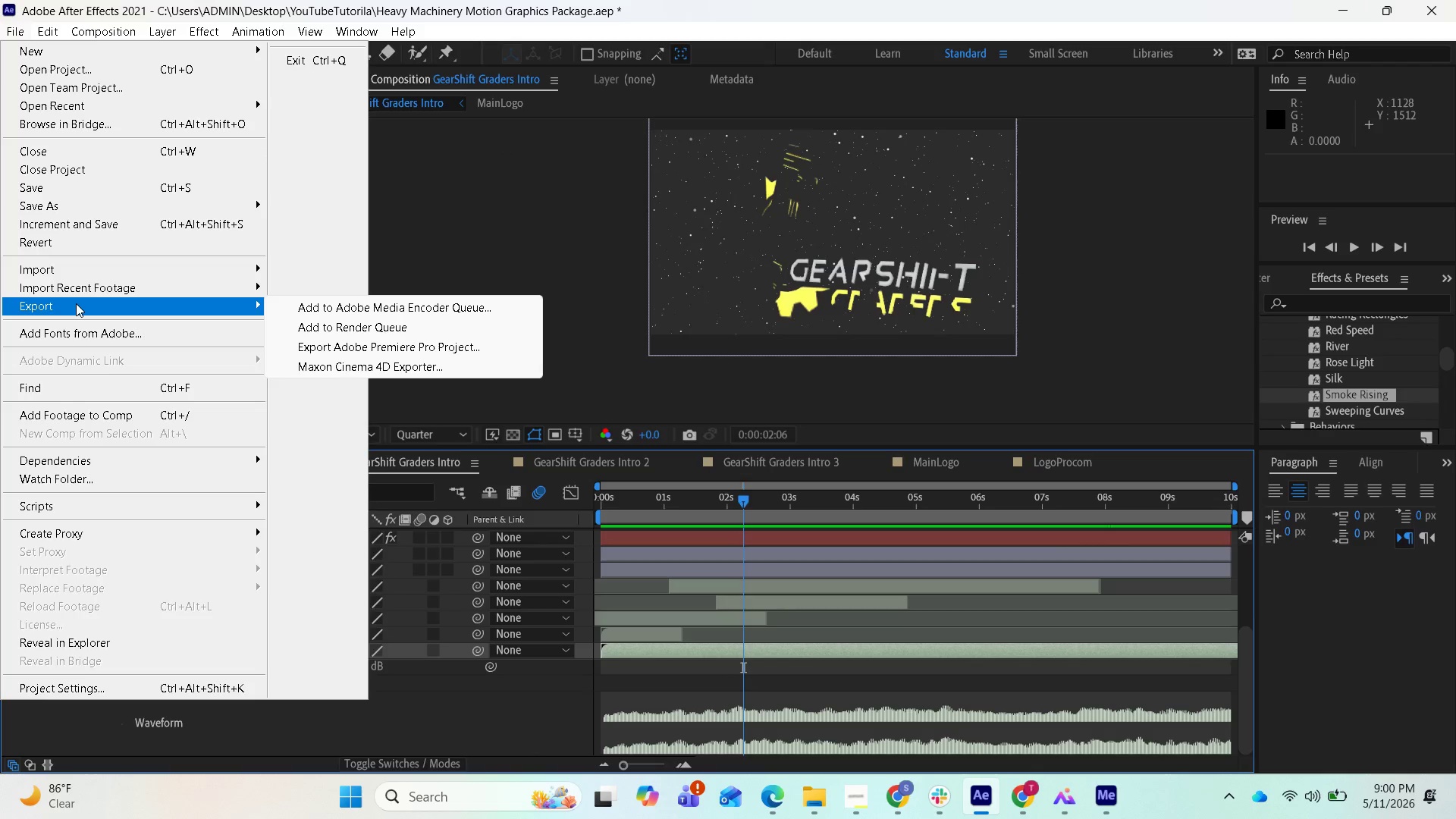 
wait(5.42)
 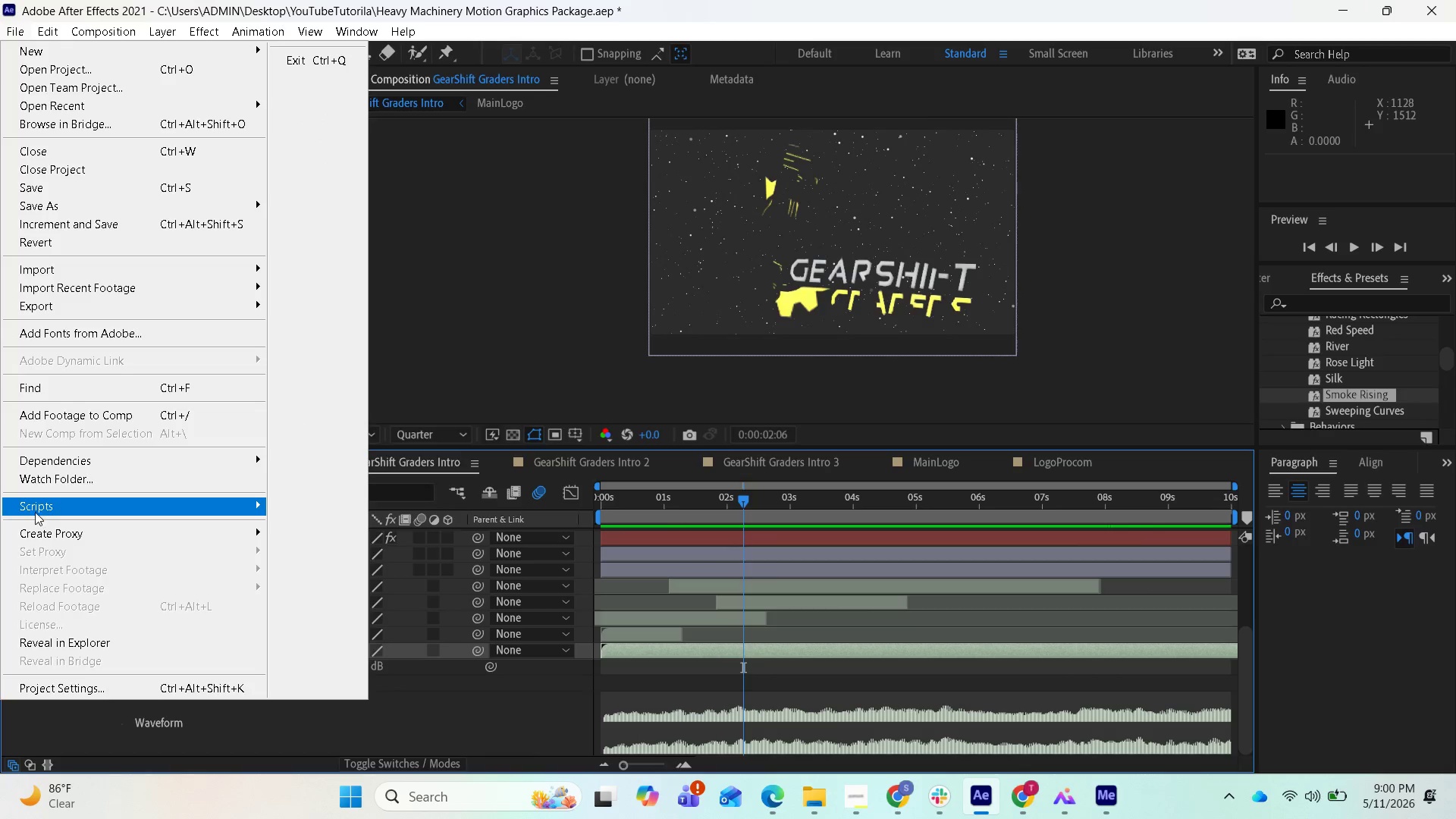 
left_click([329, 304])
 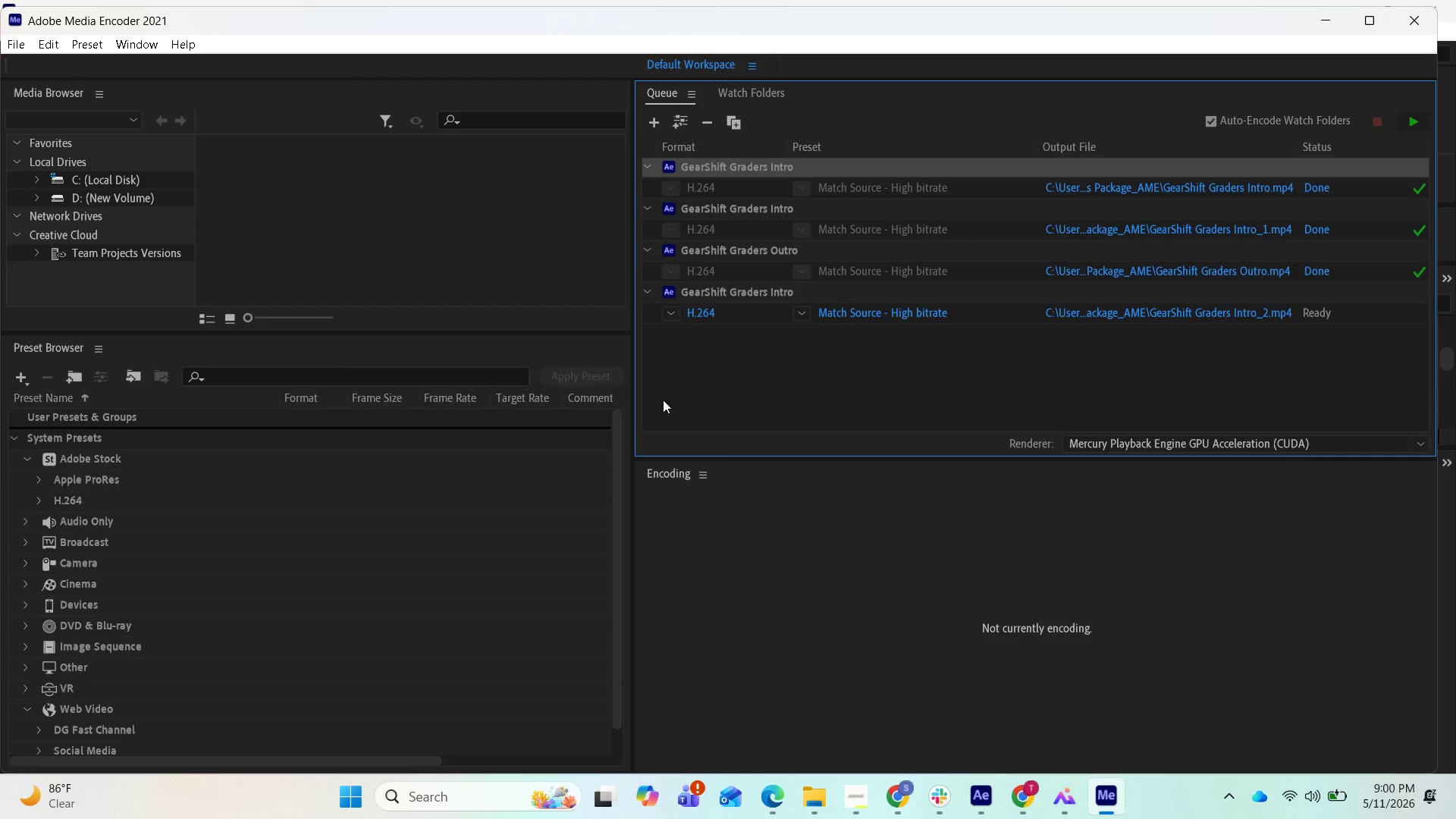 
wait(13.2)
 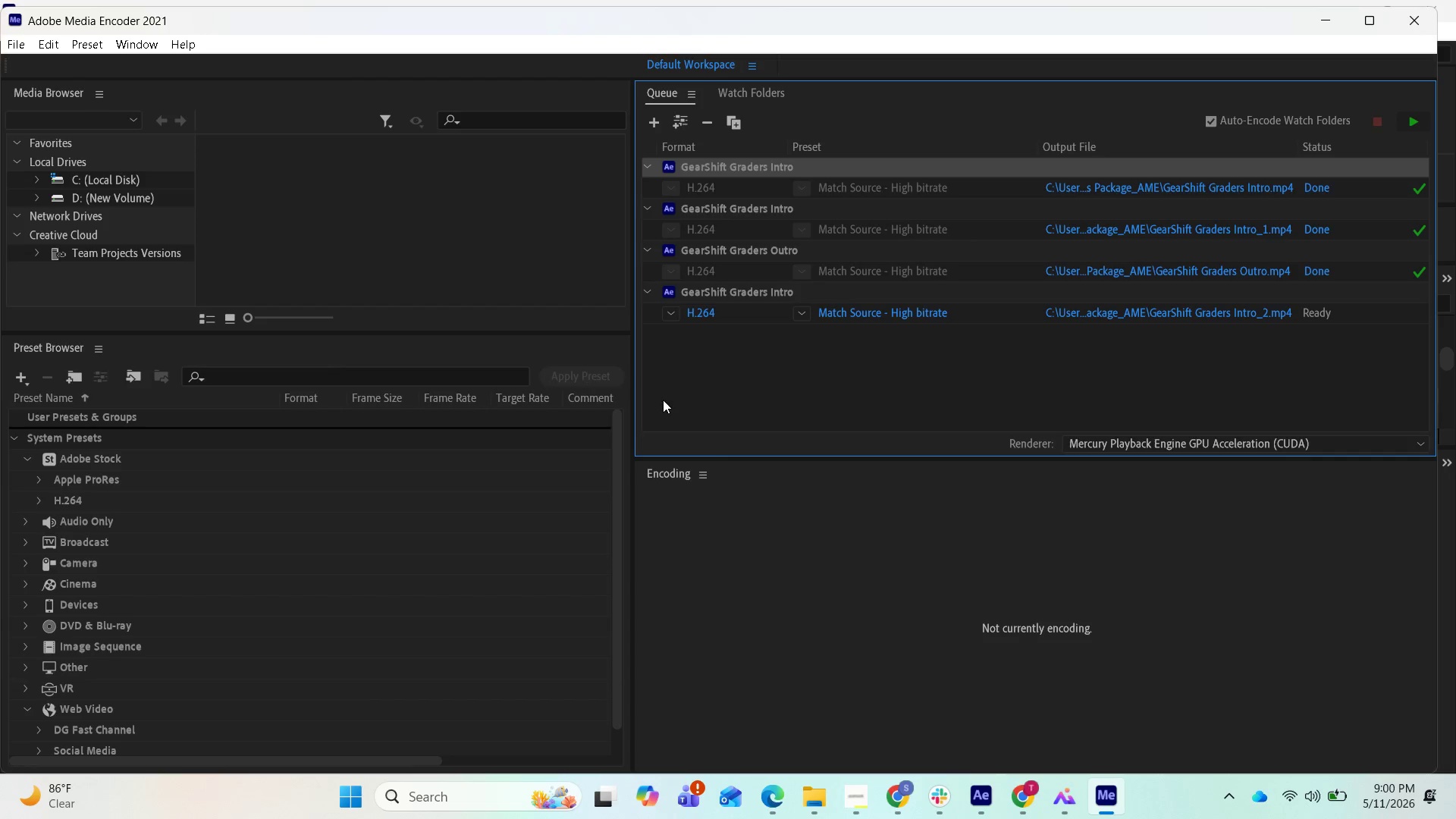 
left_click([1411, 114])
 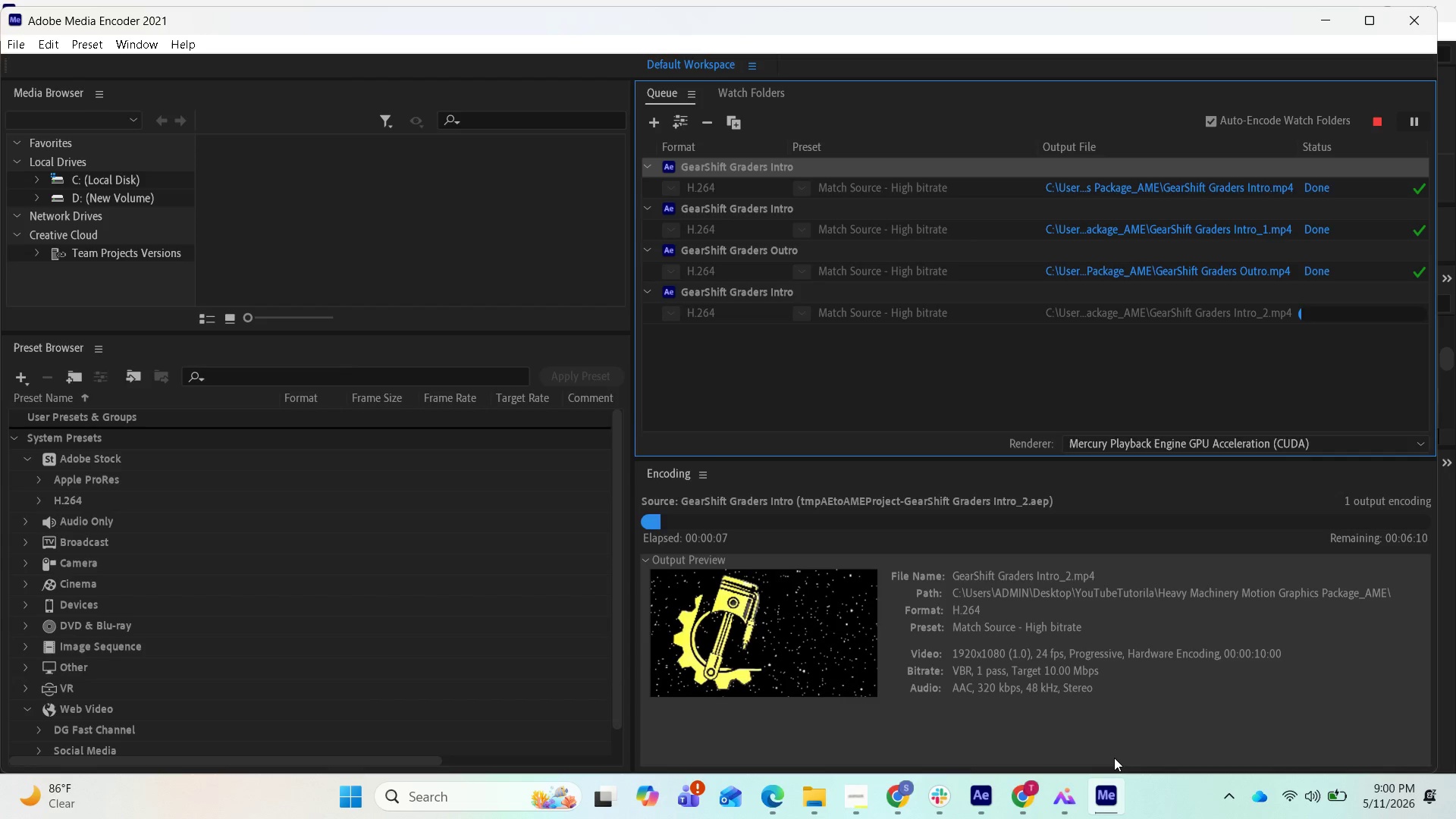 
wait(14.64)
 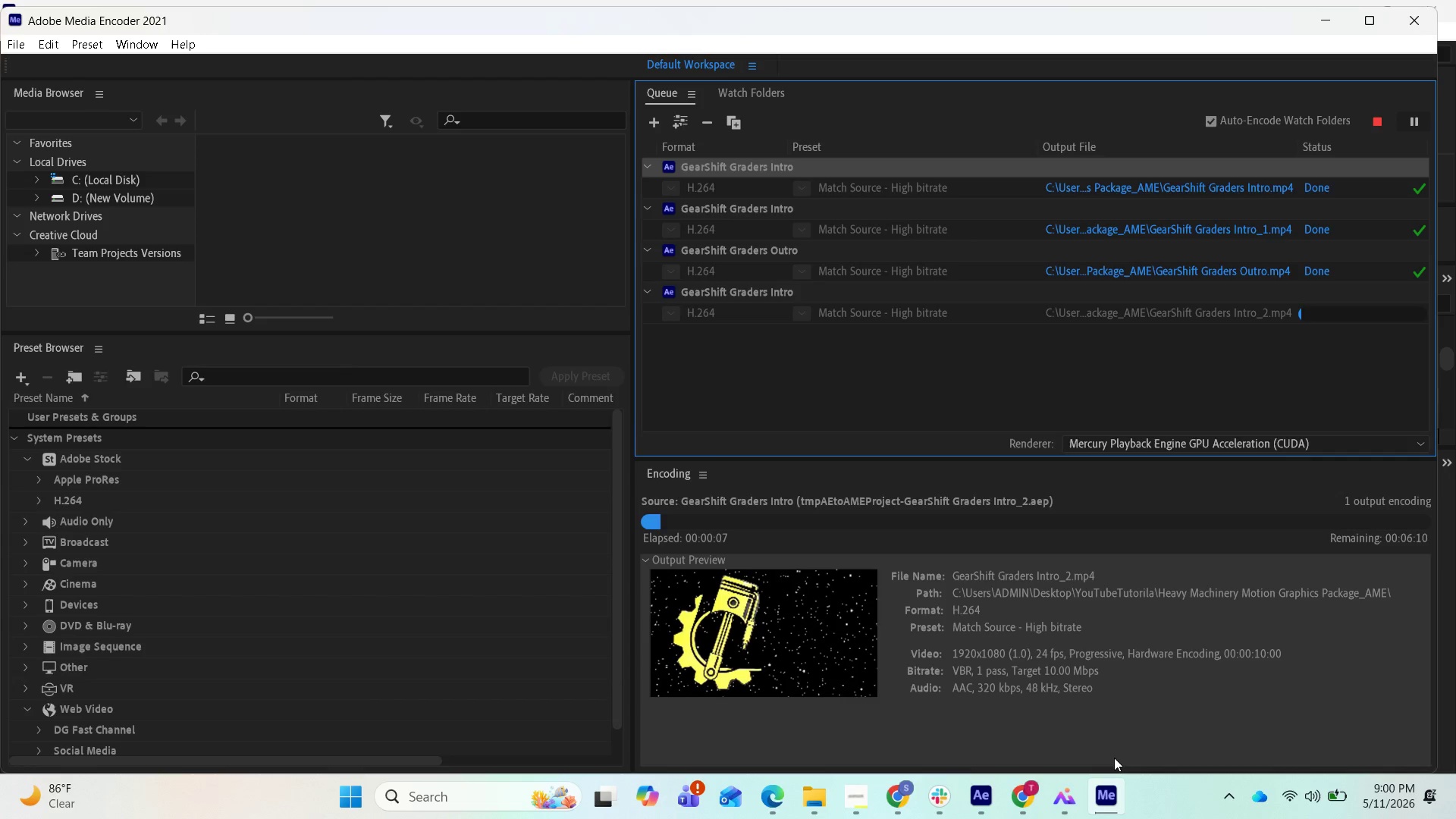 
left_click([846, 799])